 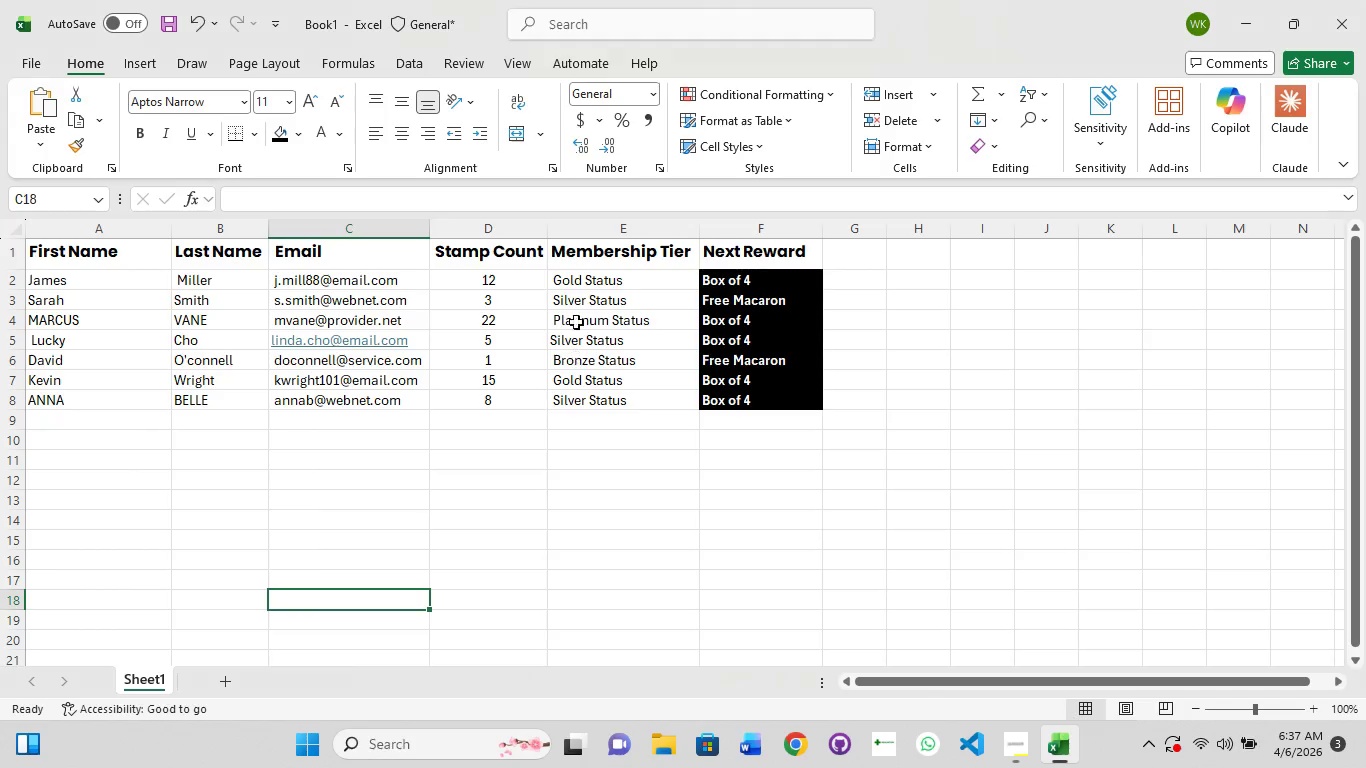 
left_click([601, 248])
 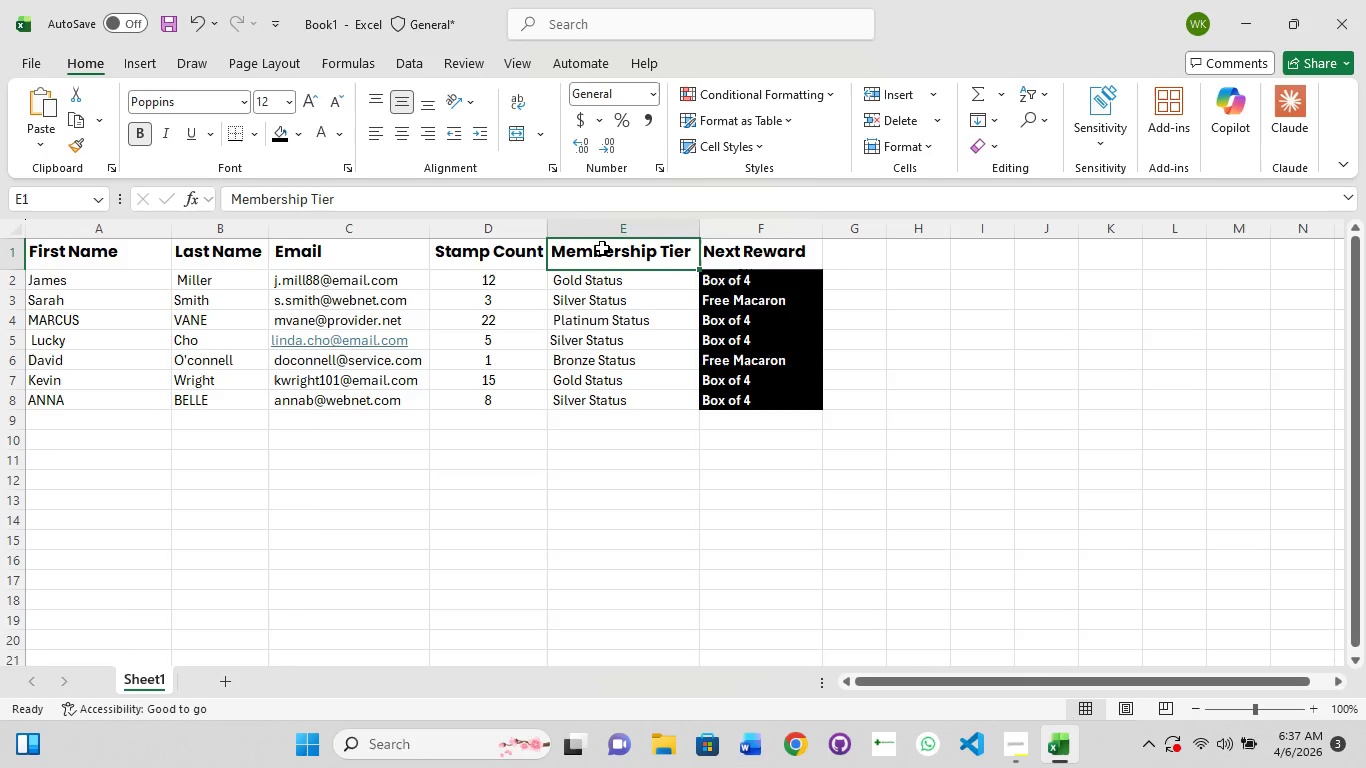 
left_click([602, 248])
 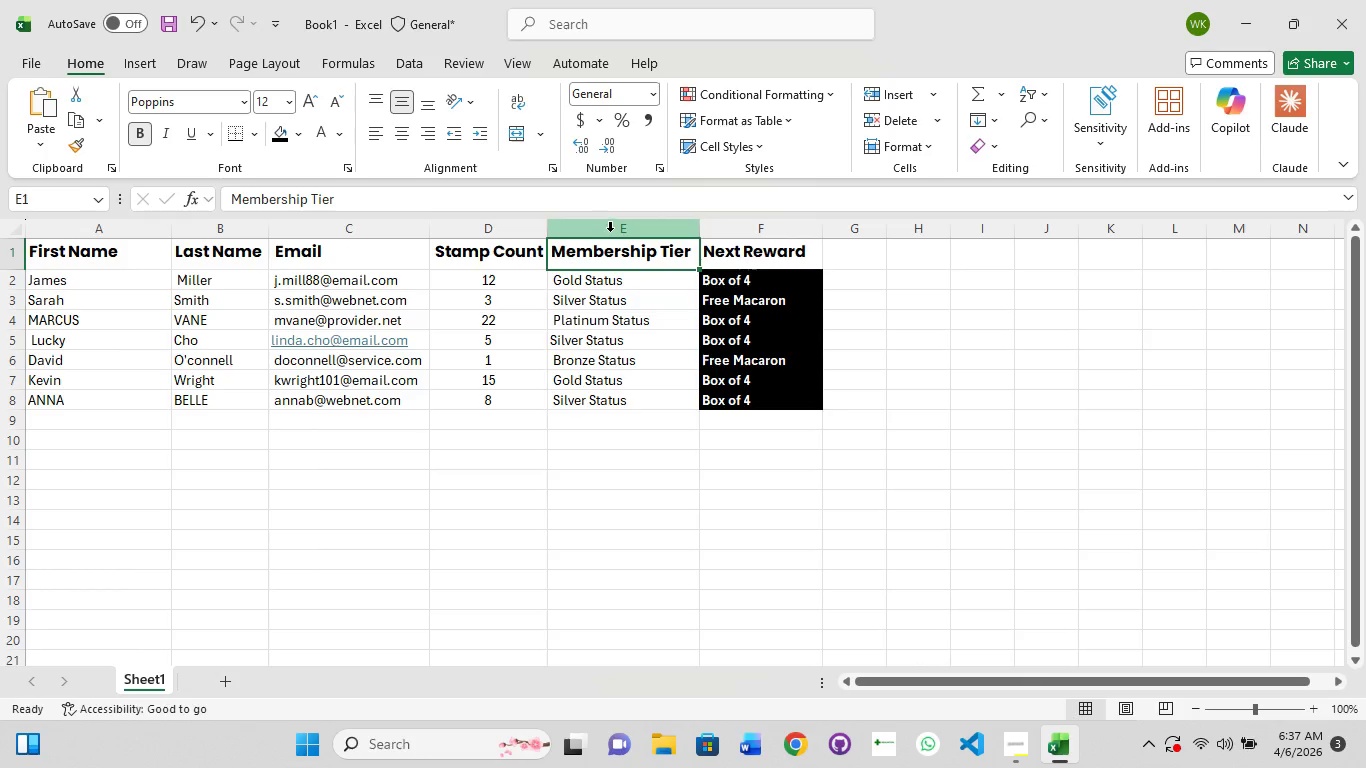 
left_click([610, 231])
 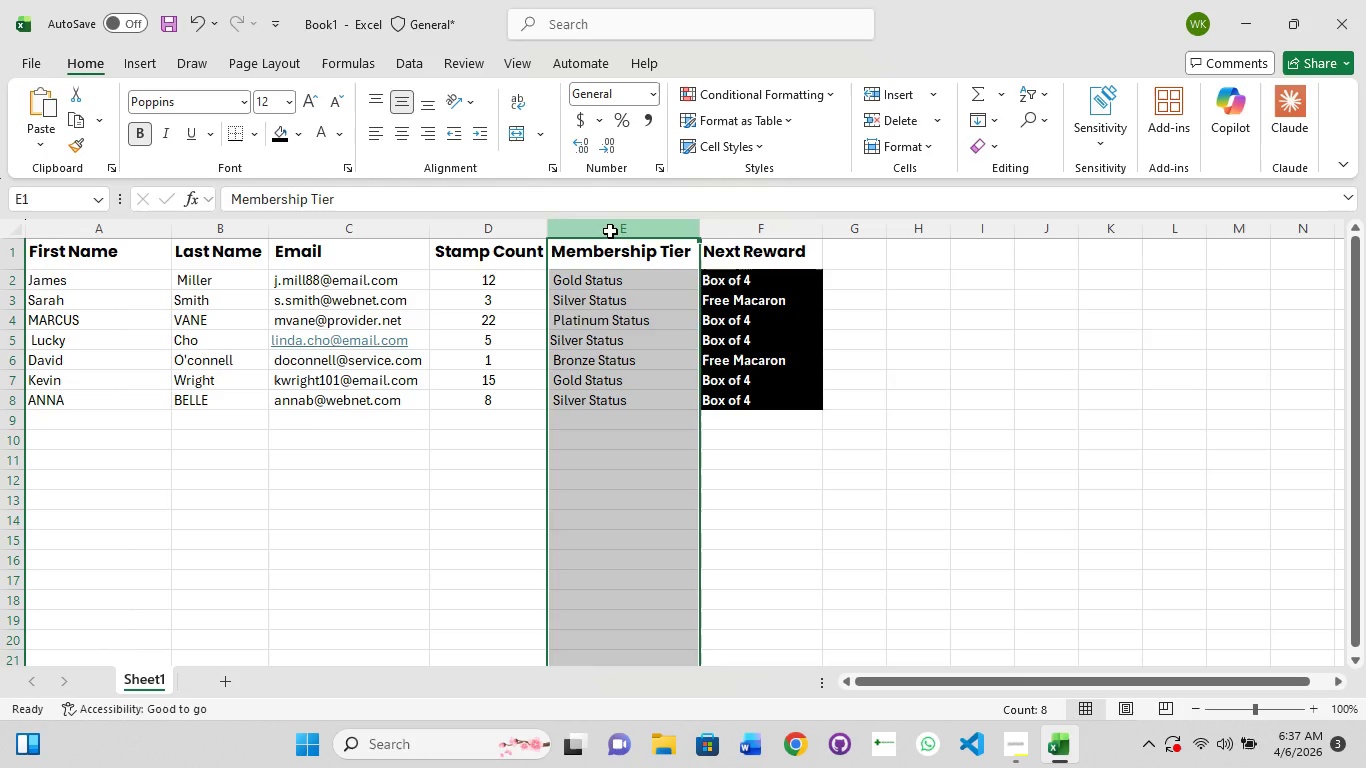 
left_click([610, 231])
 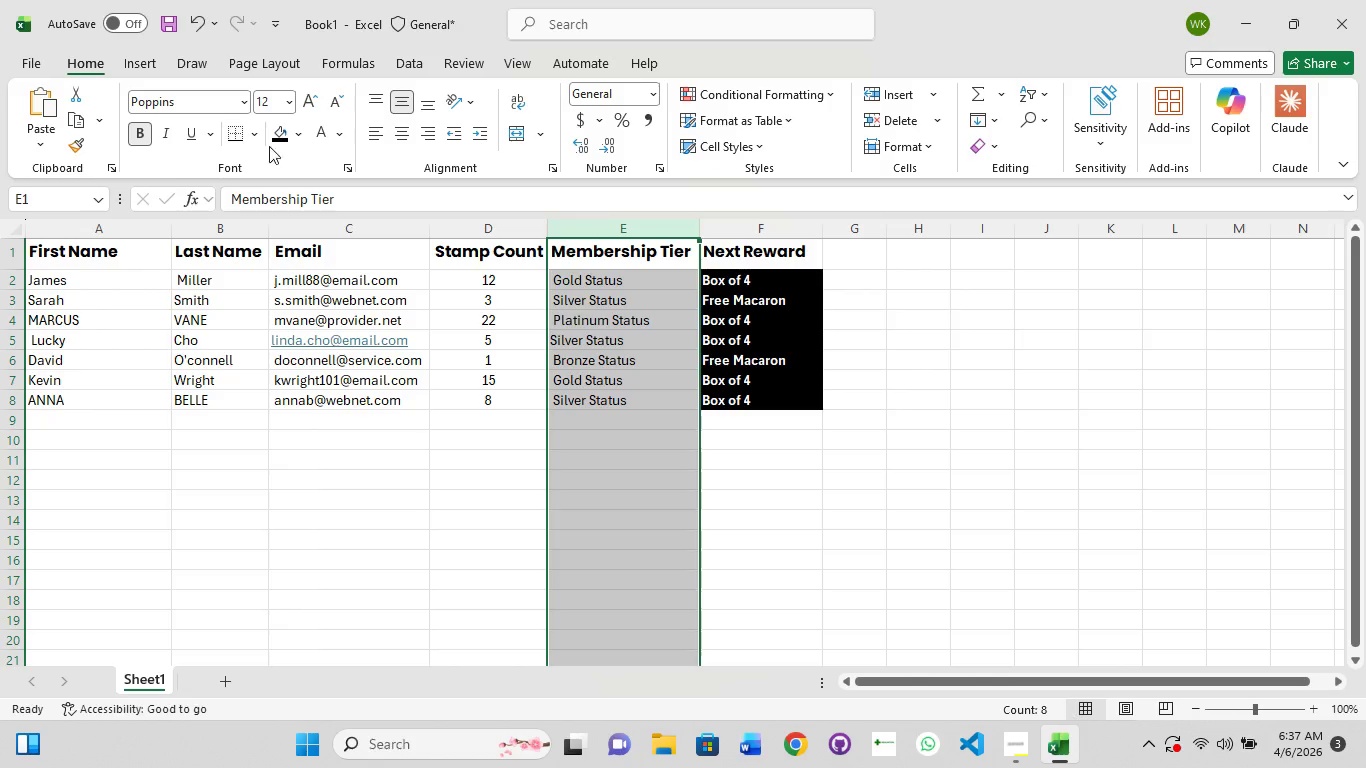 
left_click([417, 70])
 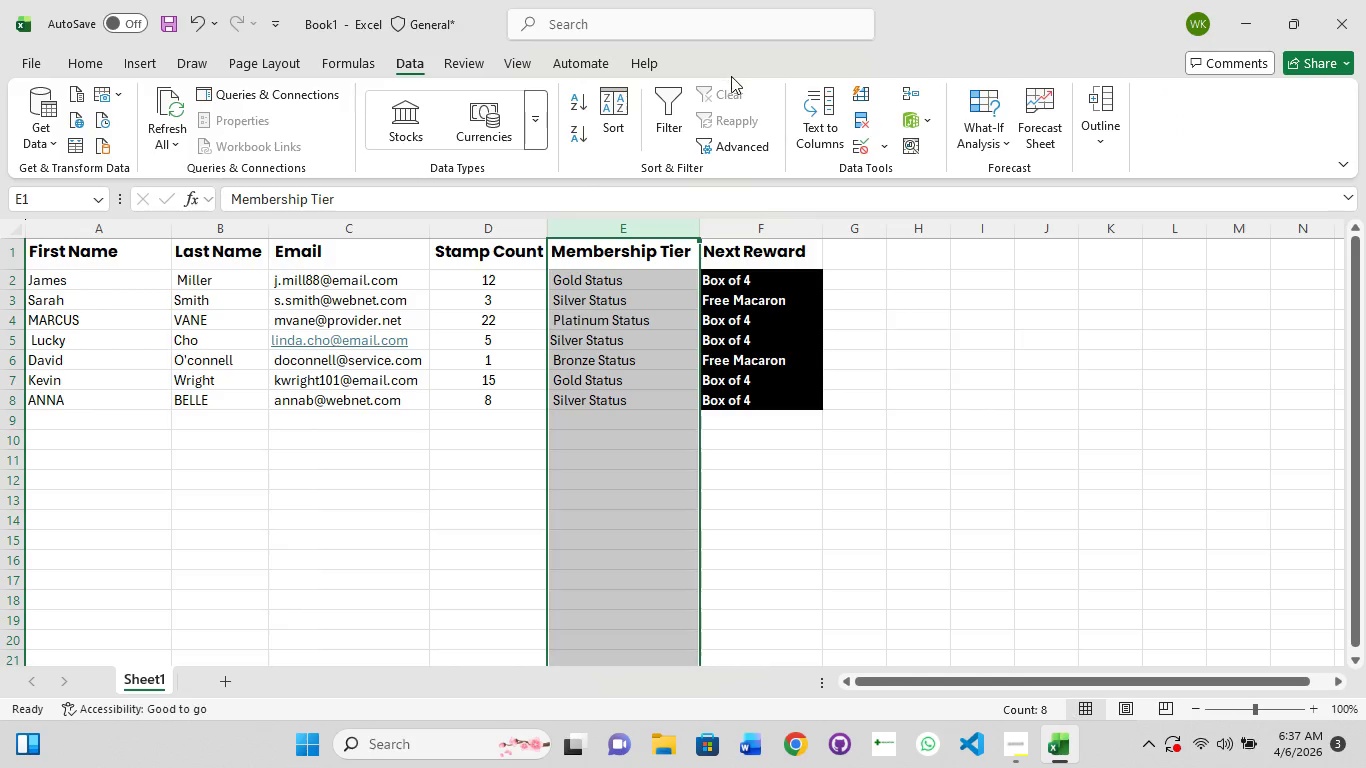 
mouse_move([752, 95])
 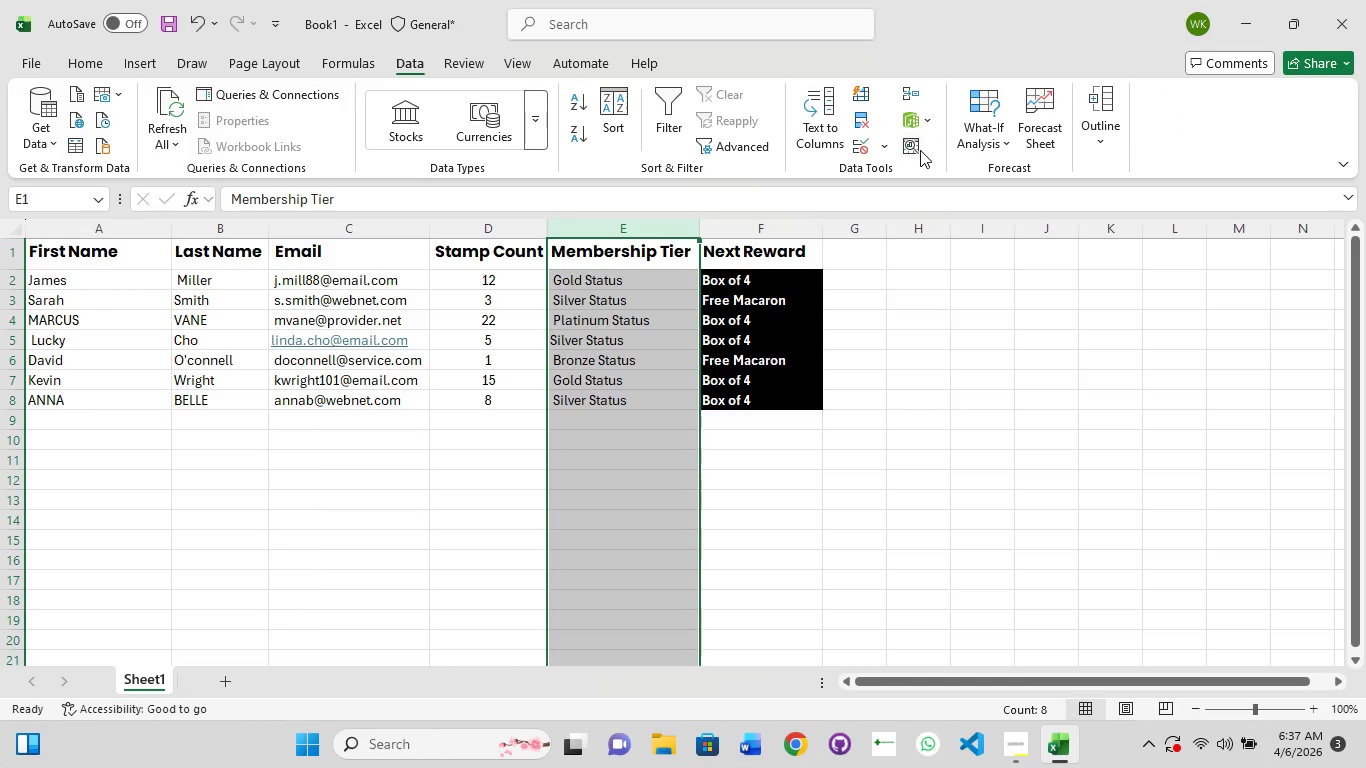 
wait(6.62)
 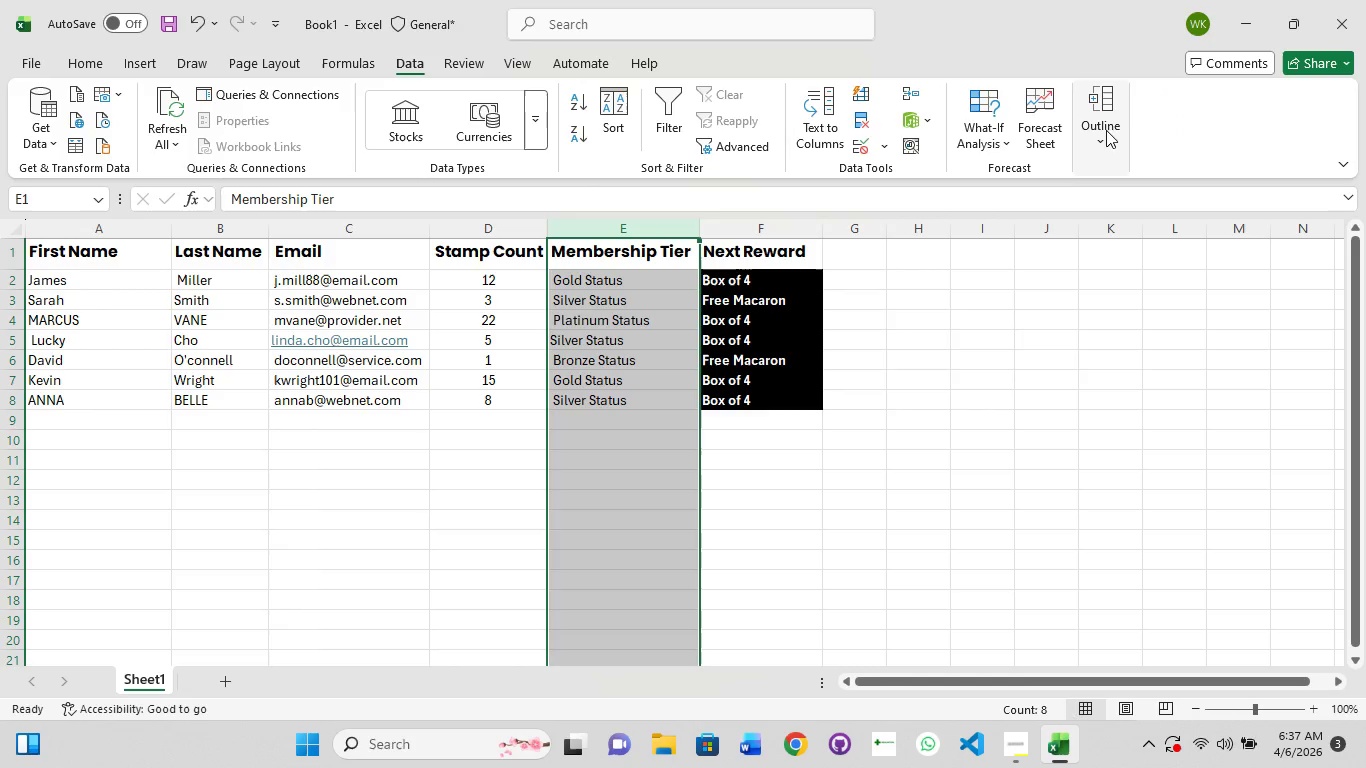 
left_click([877, 148])
 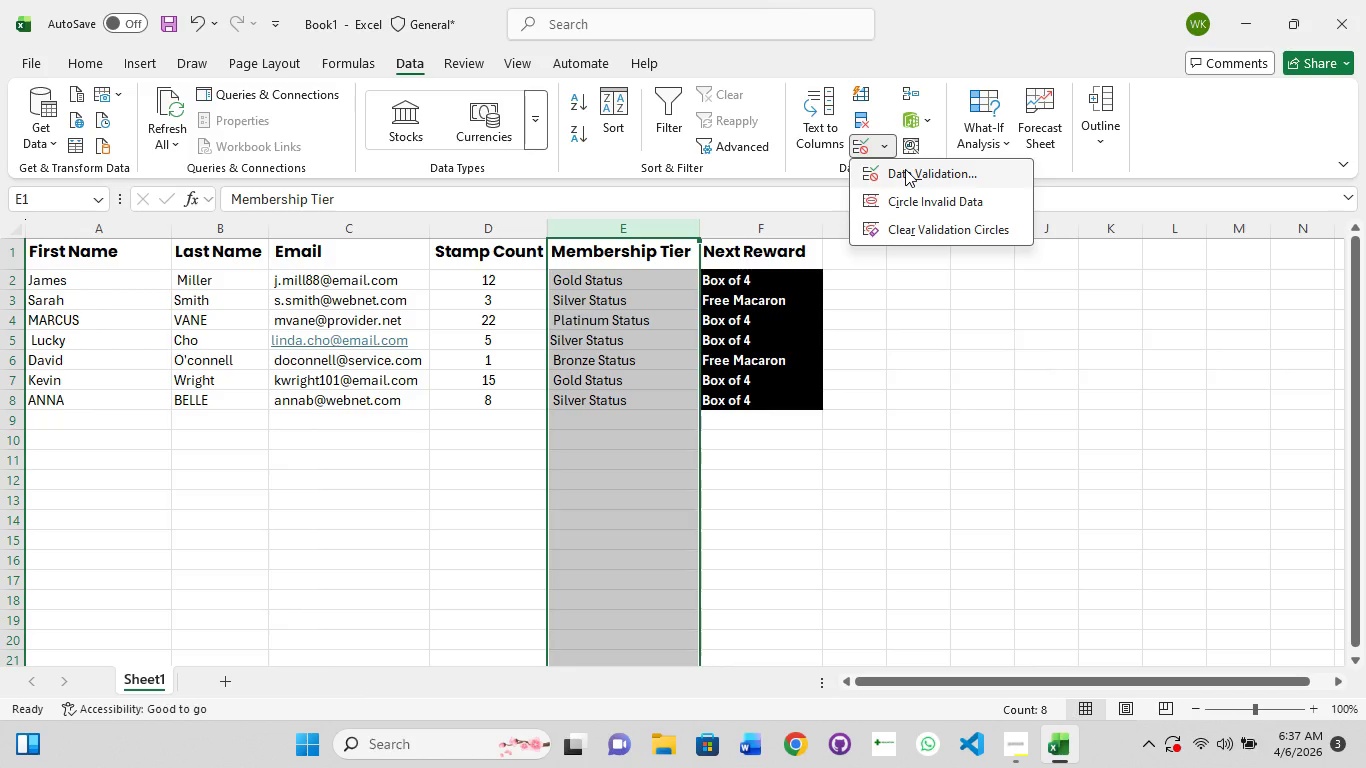 
left_click([905, 169])
 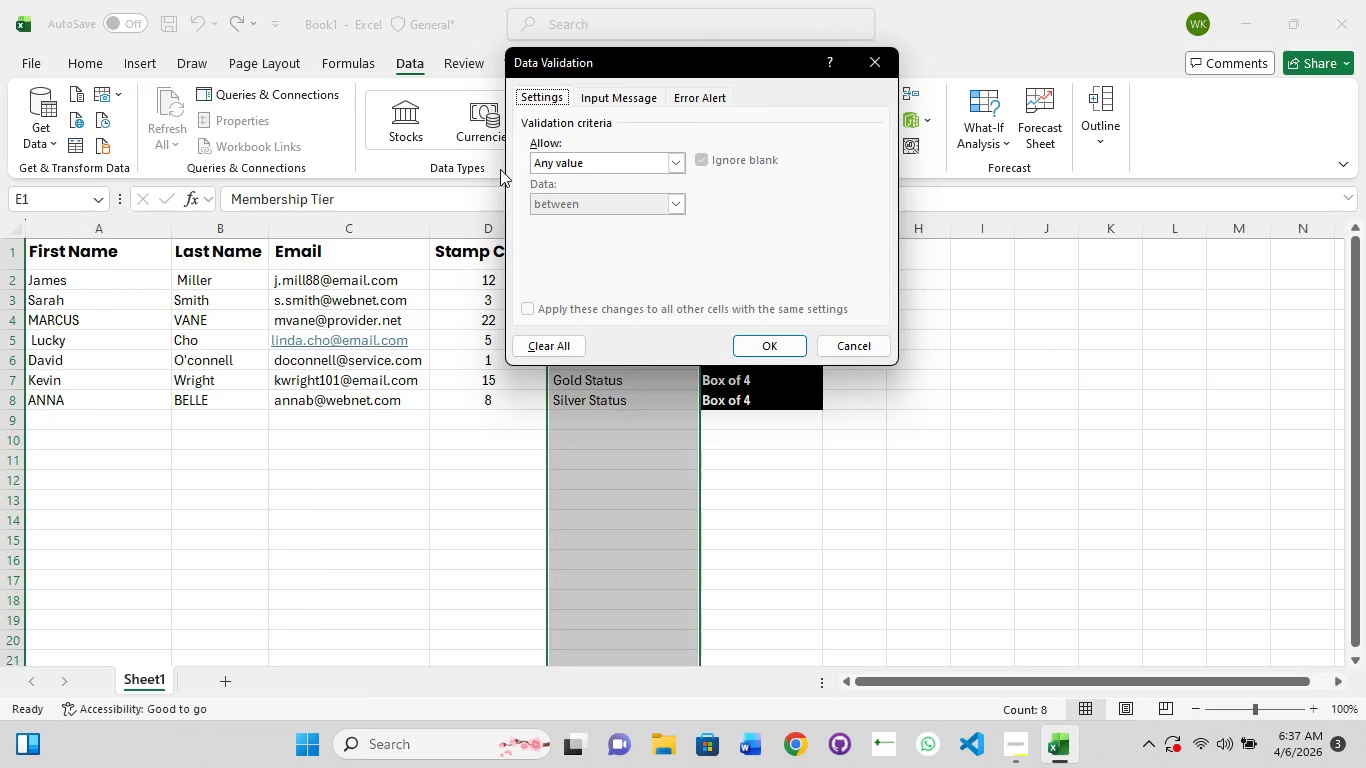 
left_click([651, 158])
 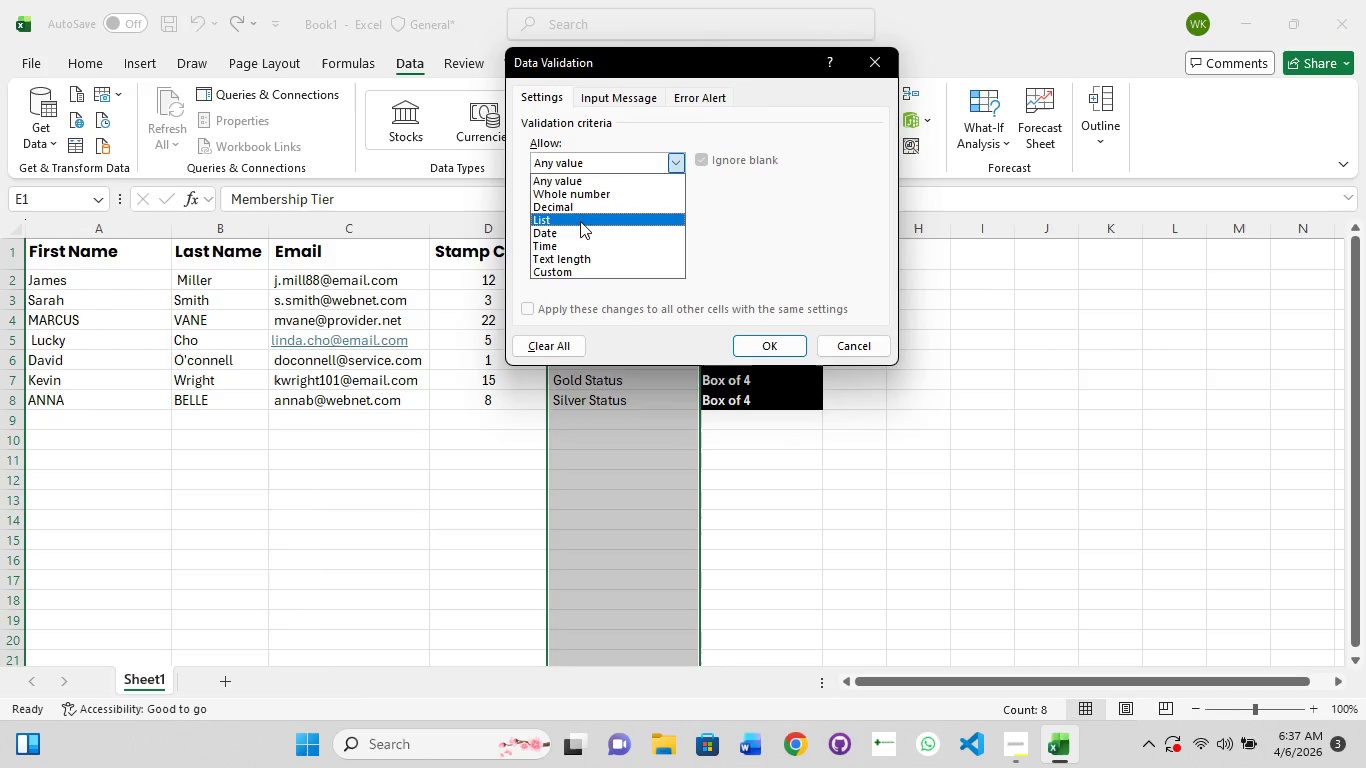 
left_click([580, 221])
 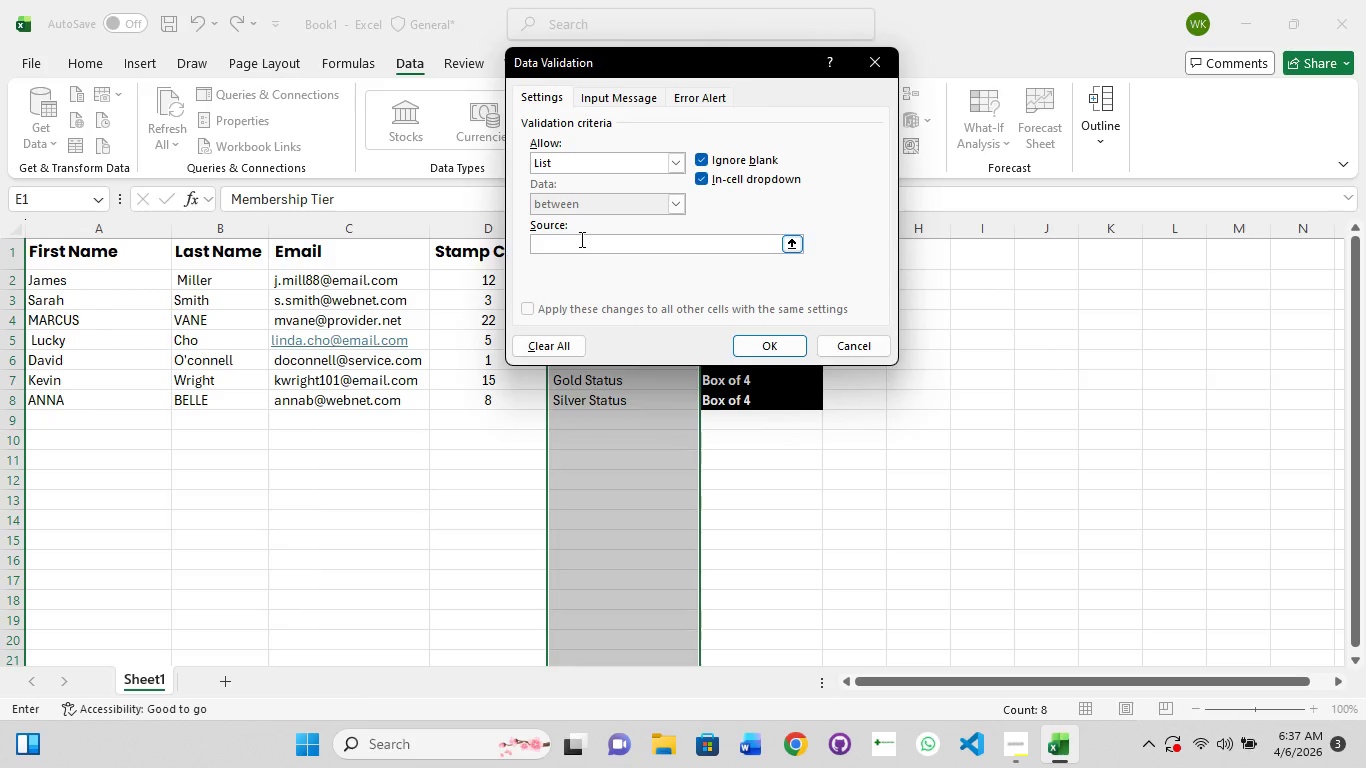 
type(Bronze, Silver, Gold, Platinum,)
 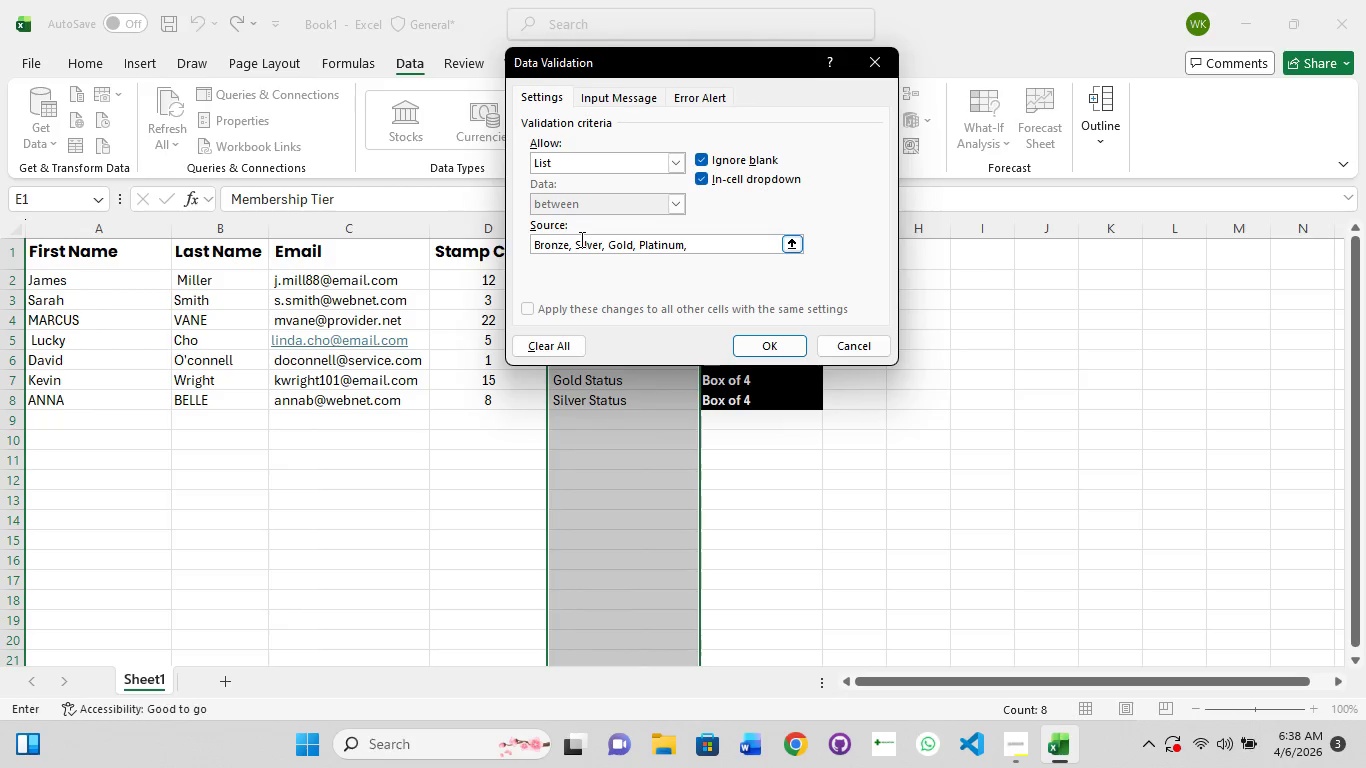 
wait(16.69)
 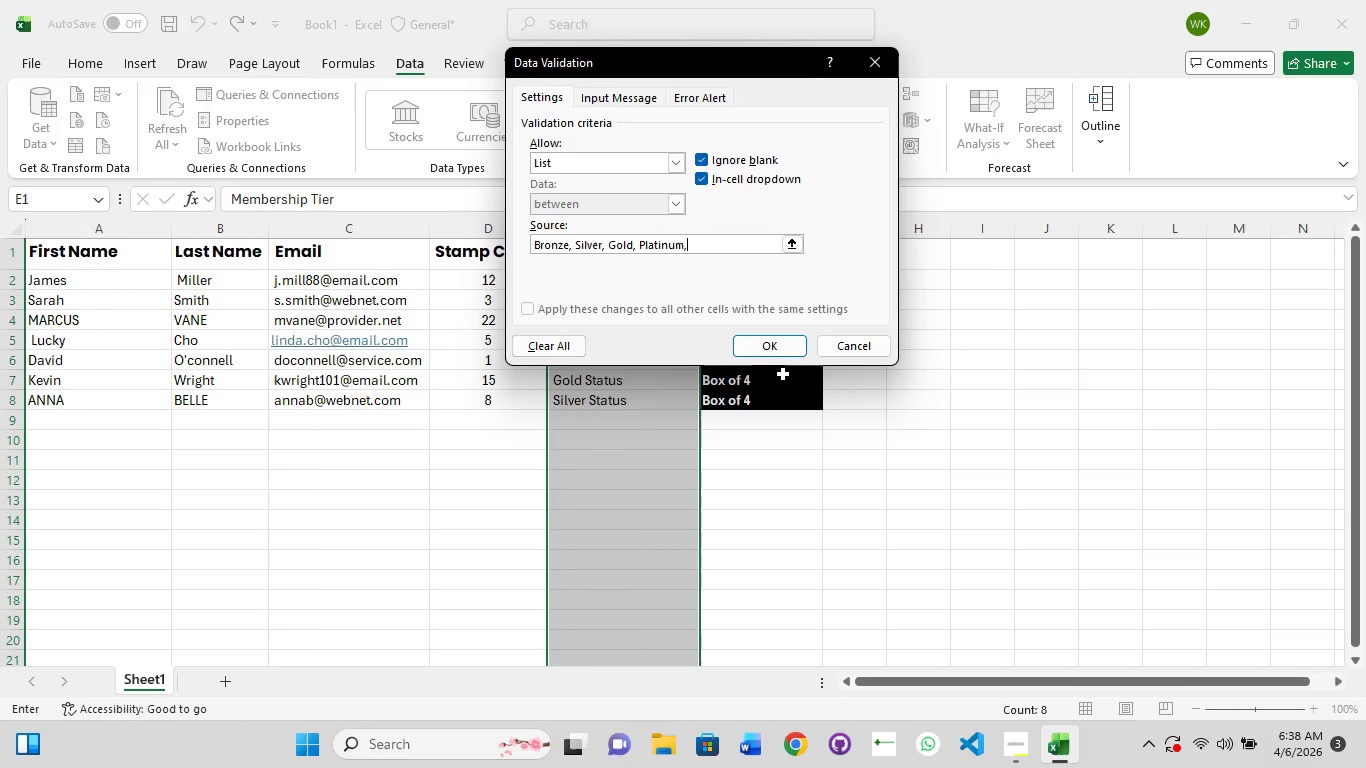 
left_click([781, 347])
 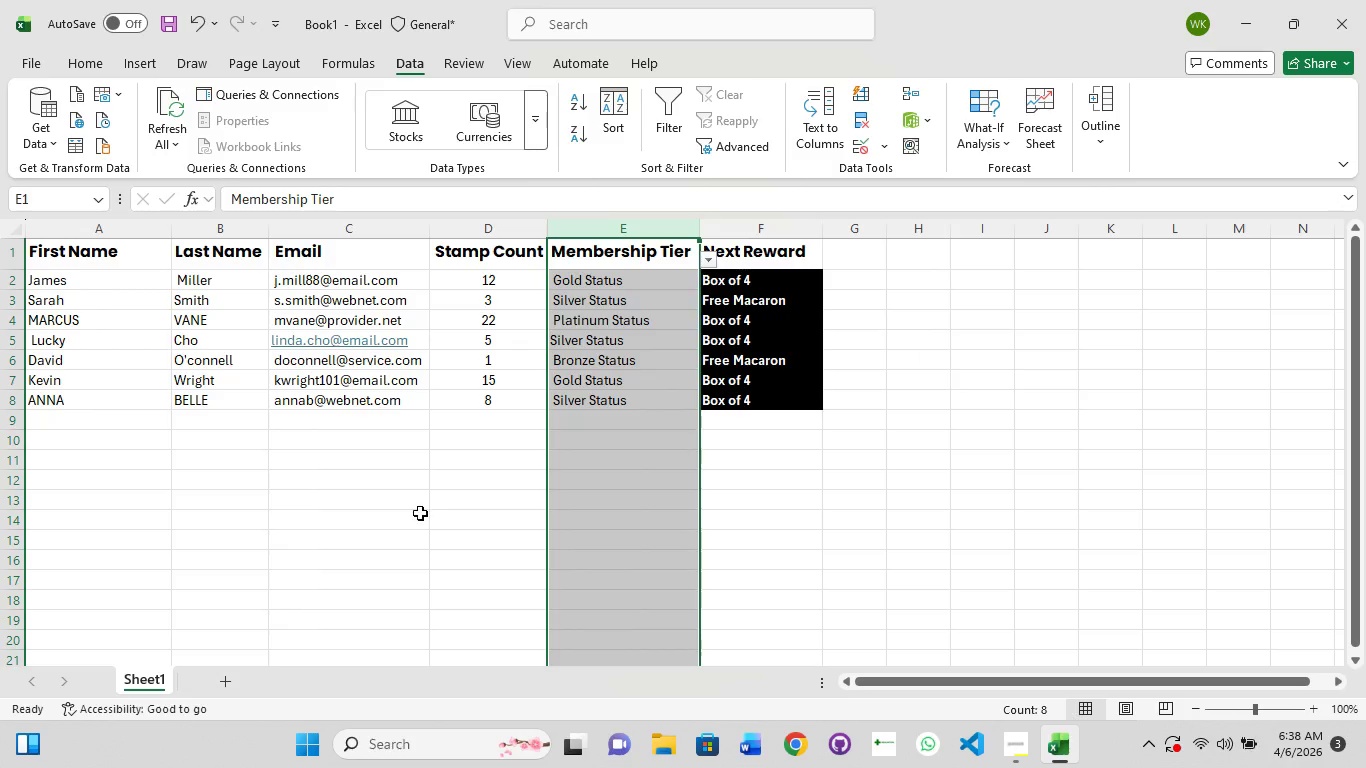 
left_click([419, 513])
 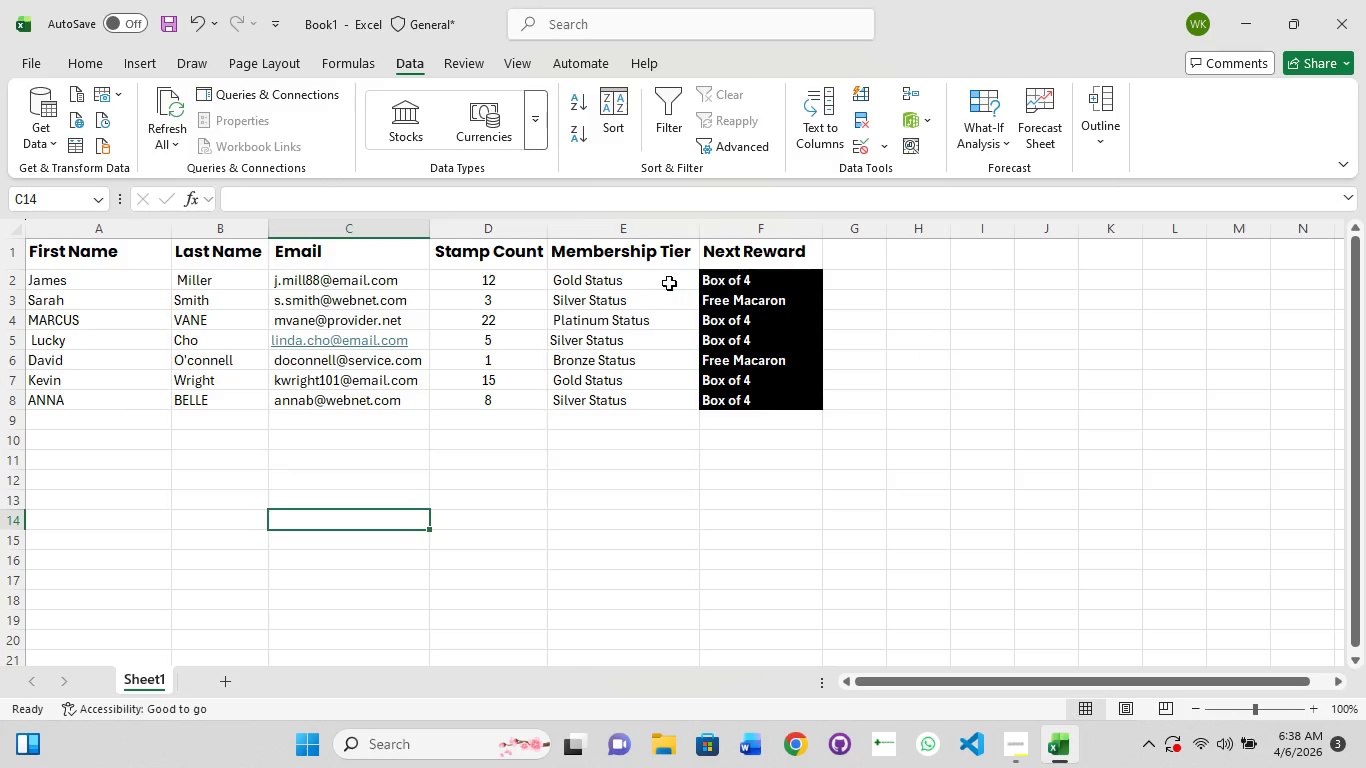 
left_click([669, 281])
 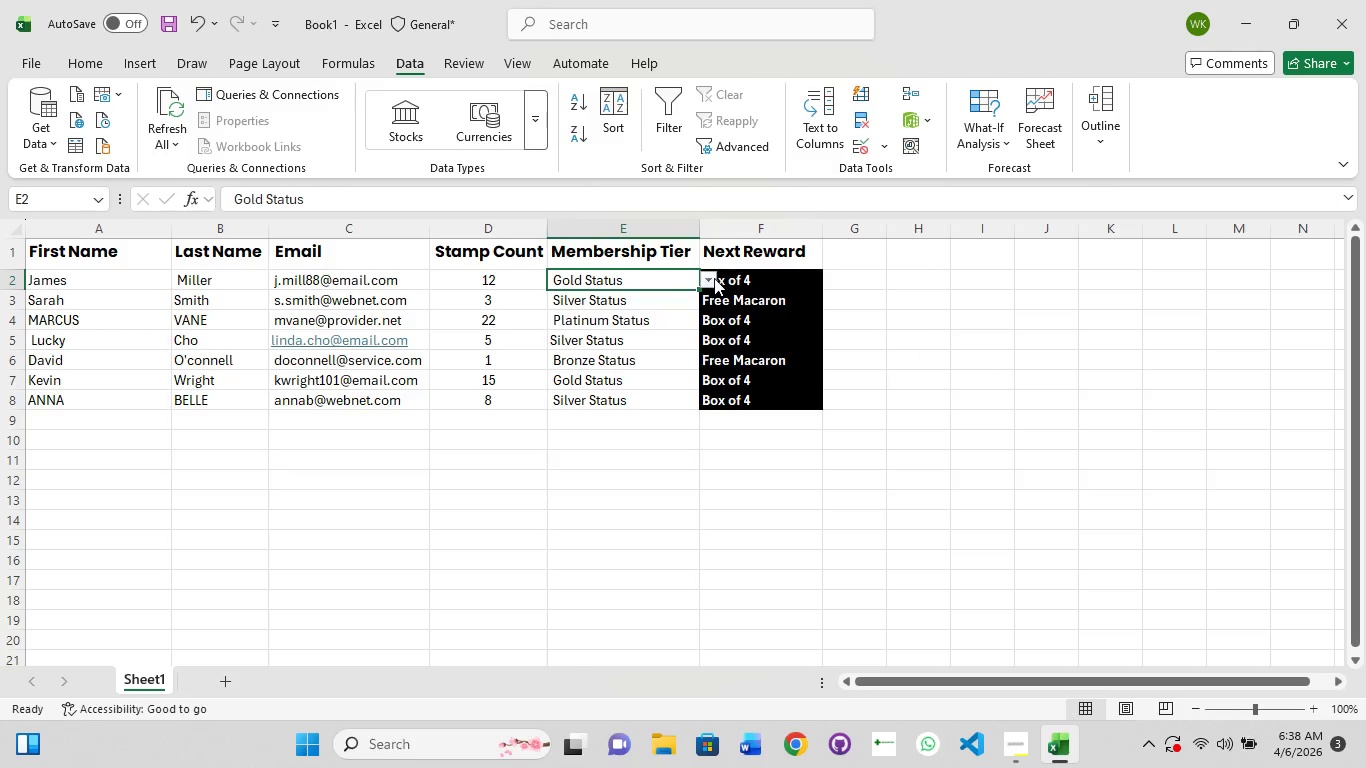 
left_click([714, 278])
 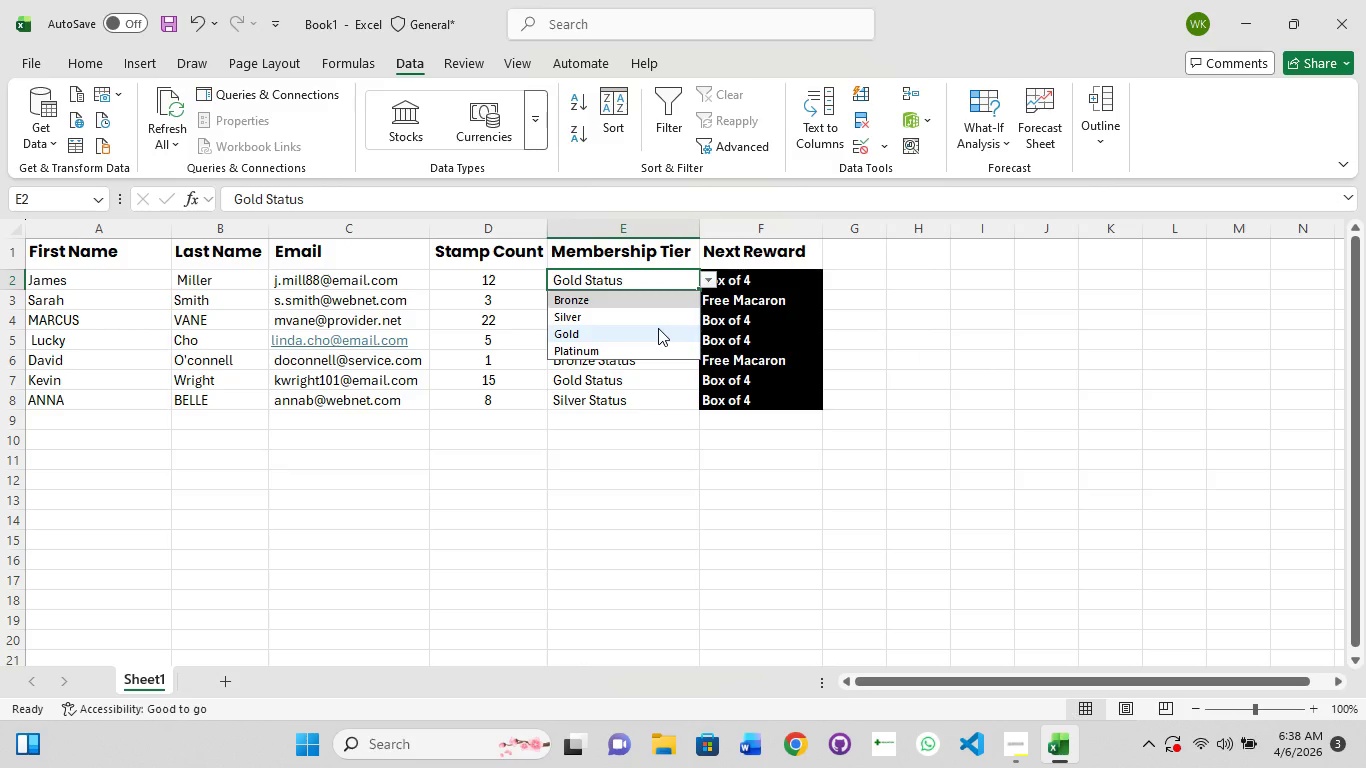 
left_click([658, 328])
 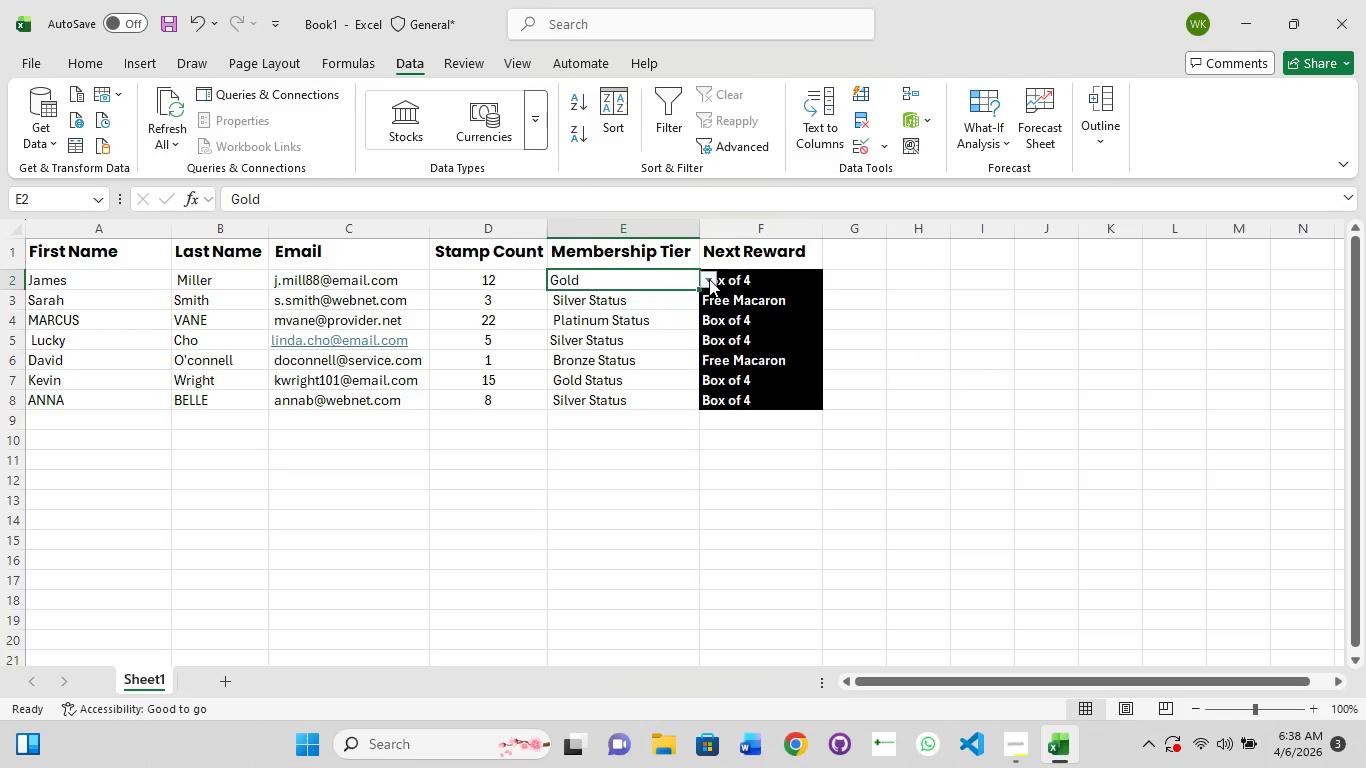 
left_click([709, 279])
 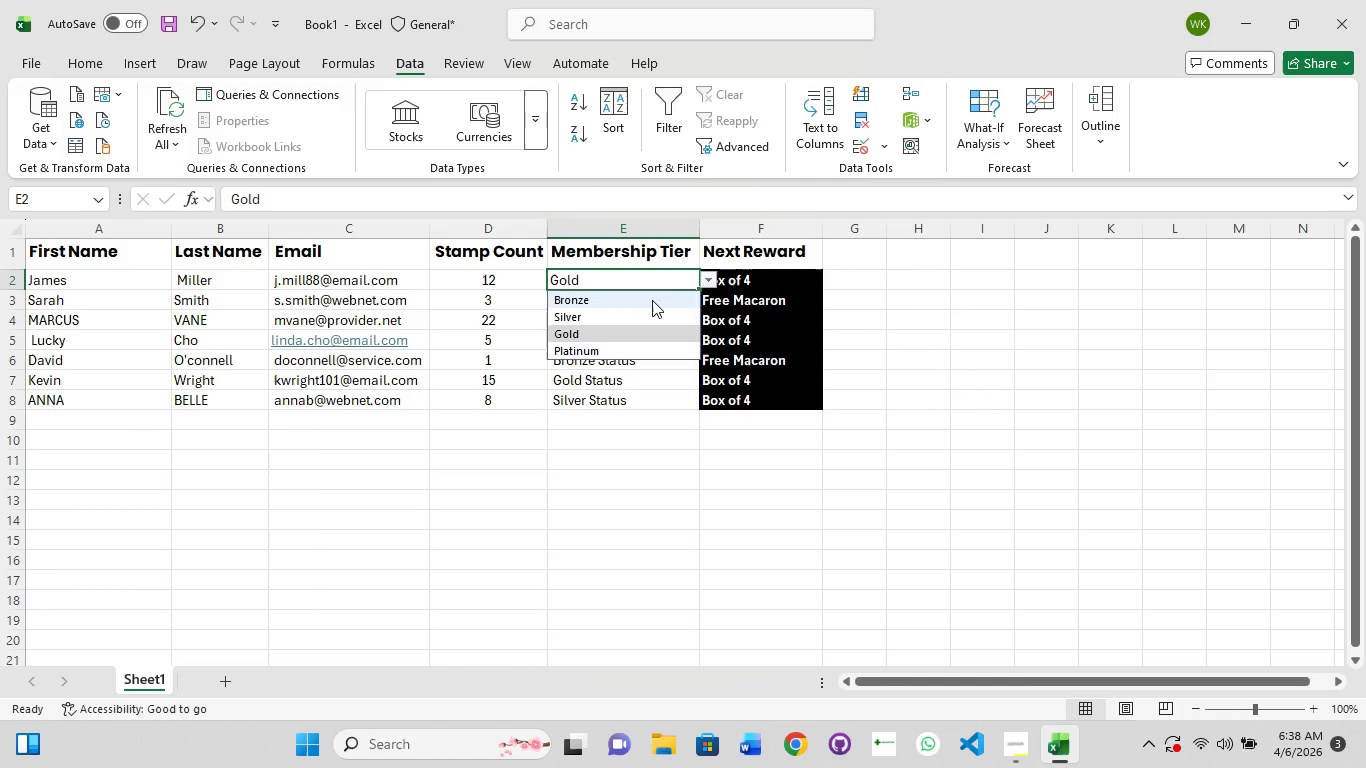 
left_click([650, 301])
 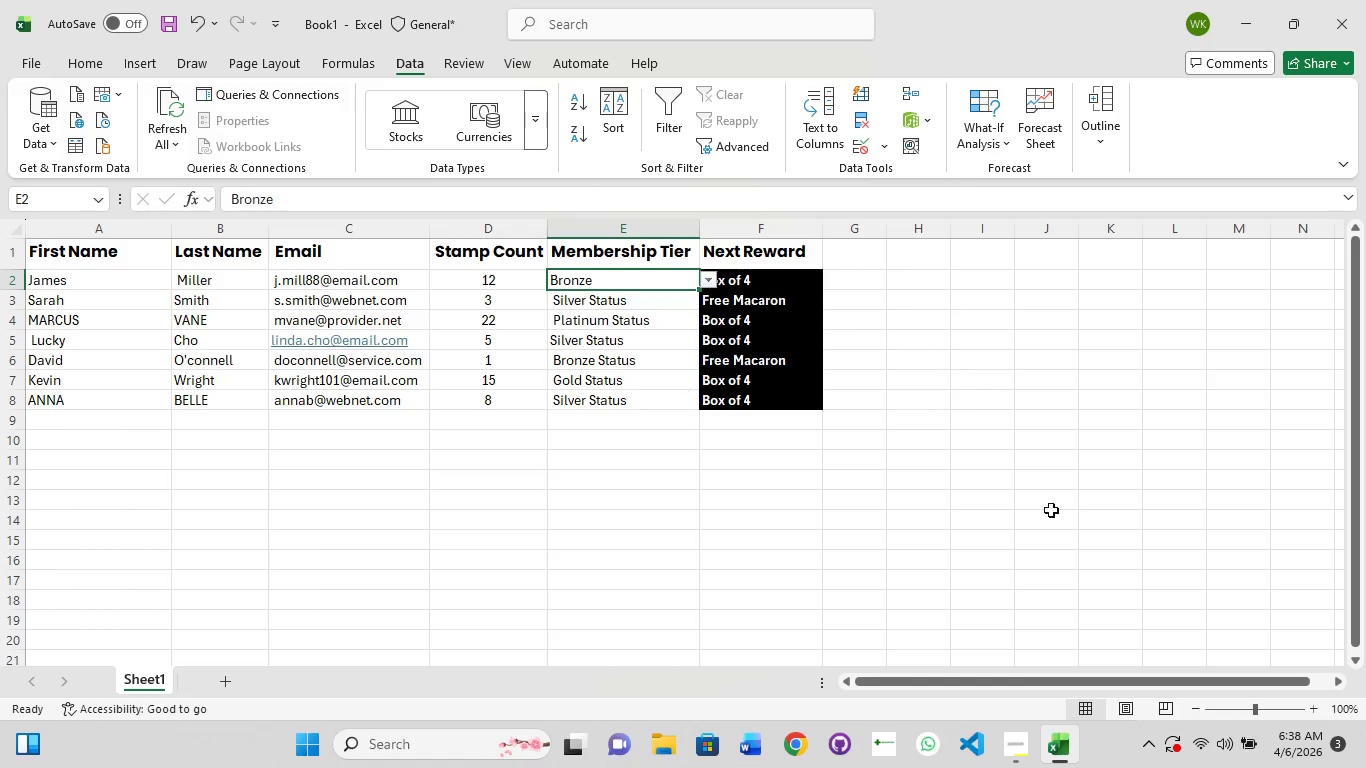 
left_click([996, 387])
 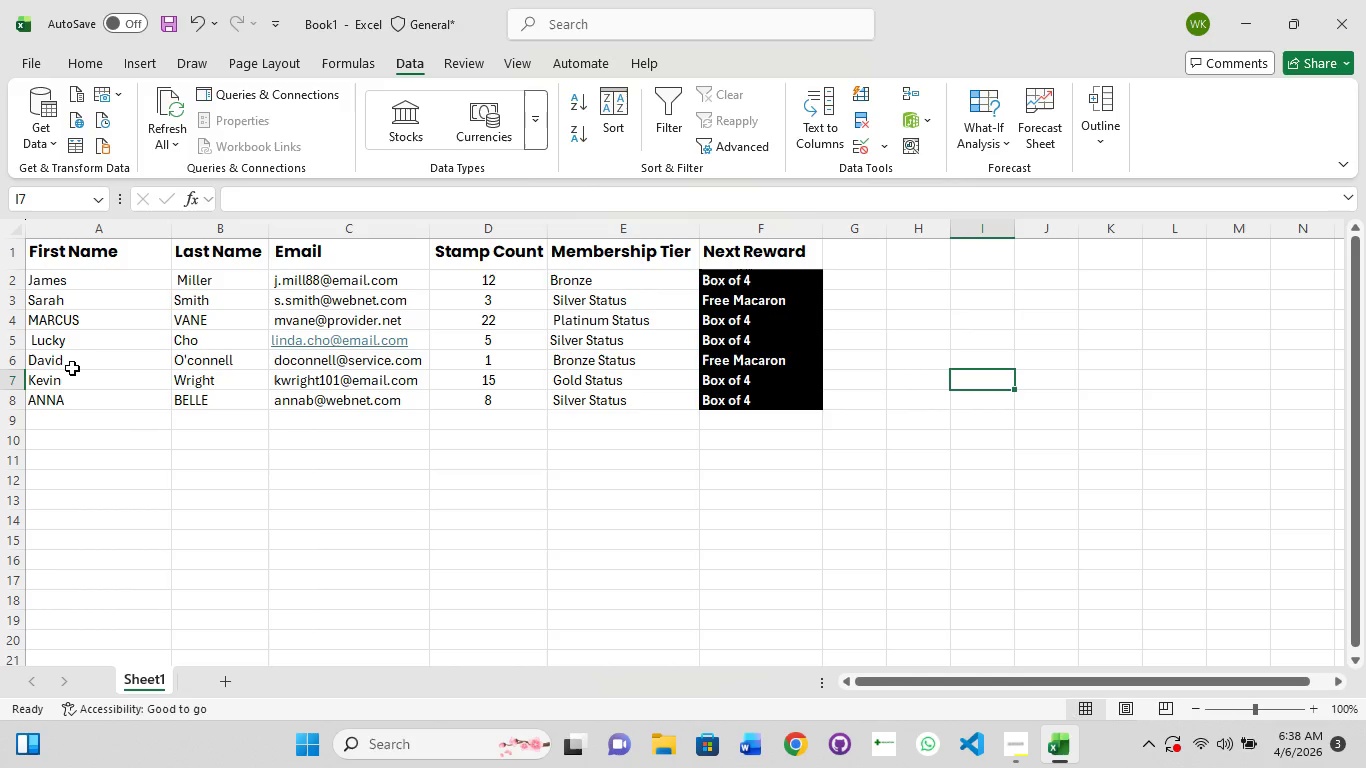 
left_click([28, 275])
 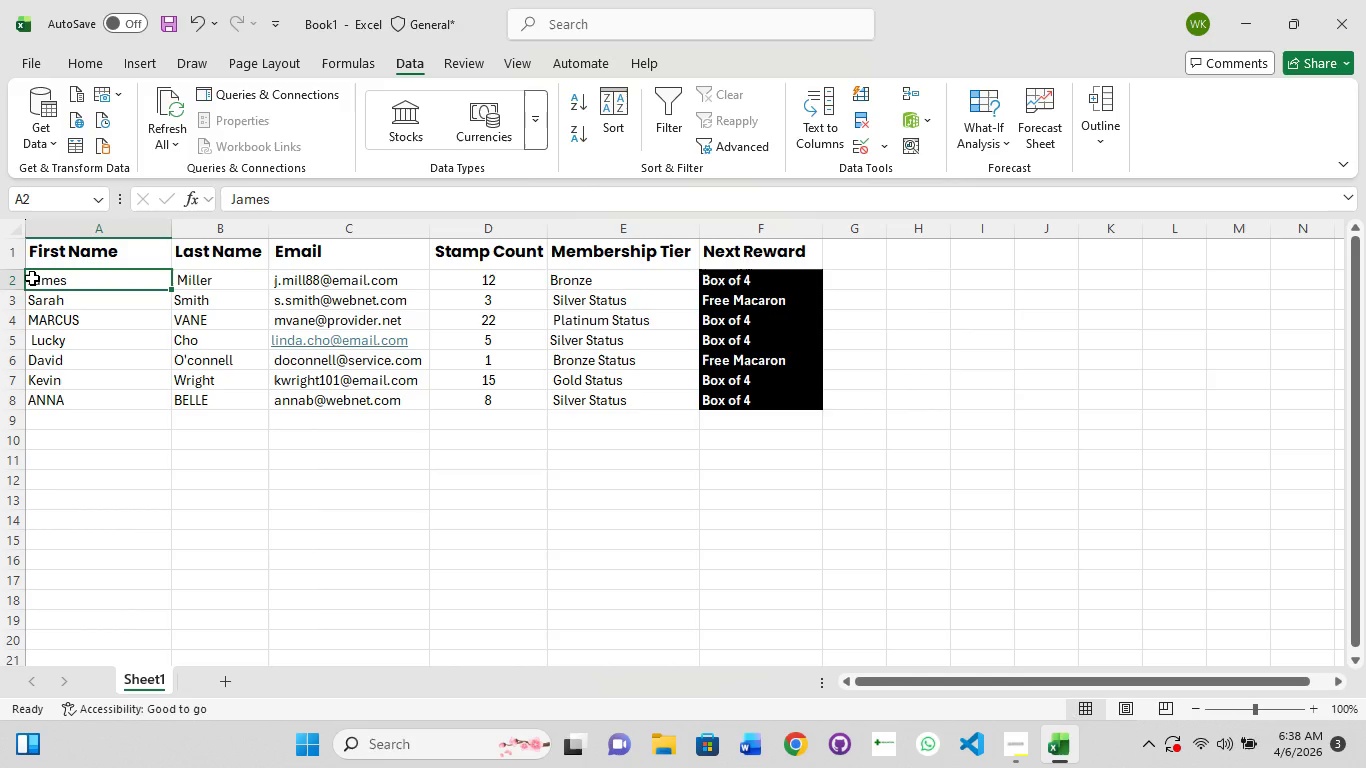 
hold_key(key=ShiftLeft, duration=1.31)
 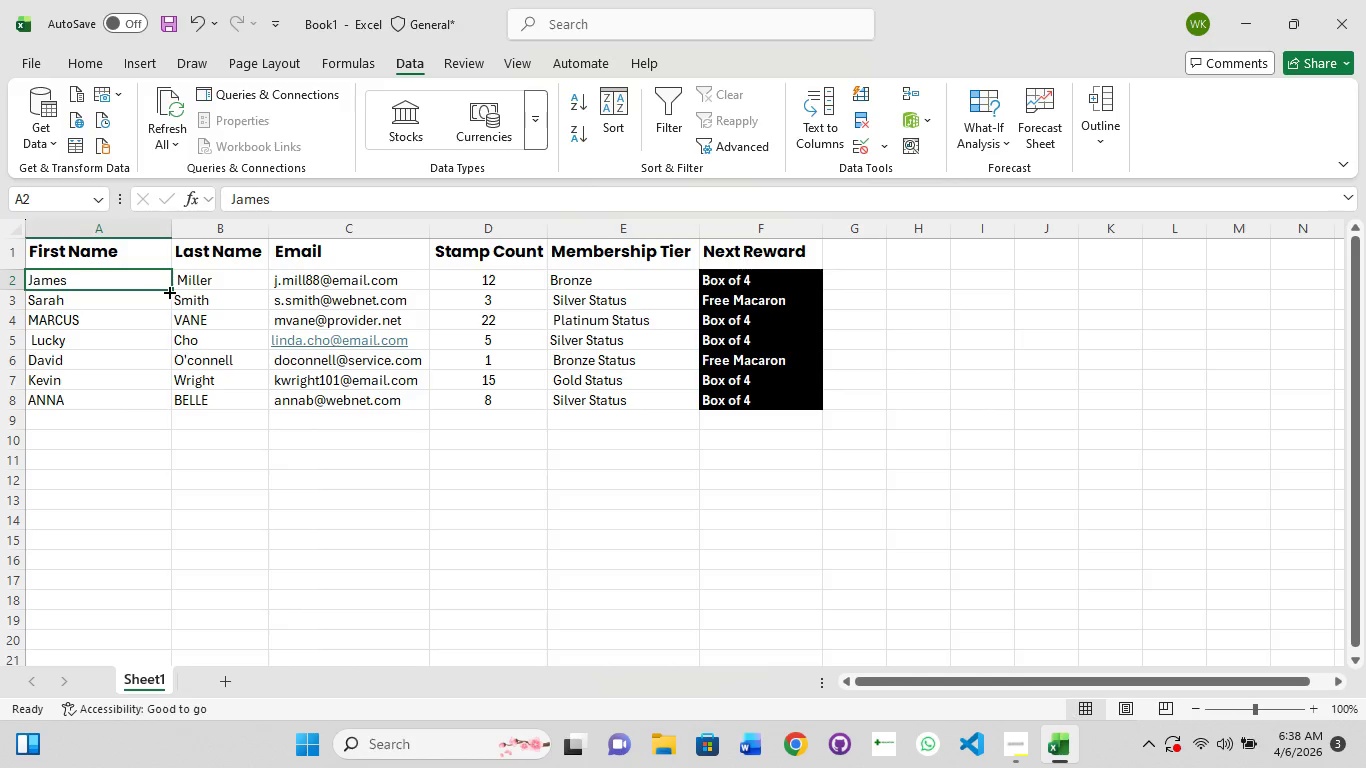 
hold_key(key=ShiftLeft, duration=1.24)
 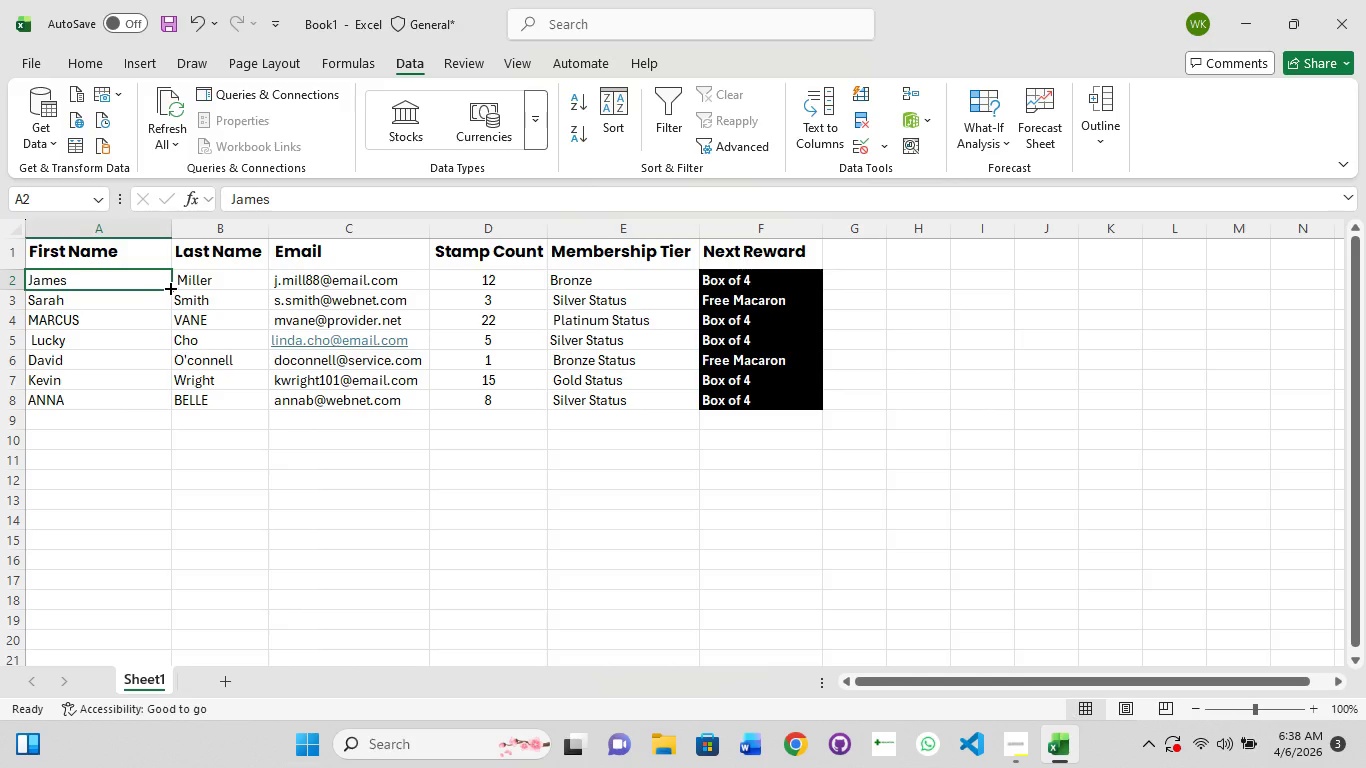 
left_click_drag(start_coordinate=[169, 287], to_coordinate=[256, 396])
 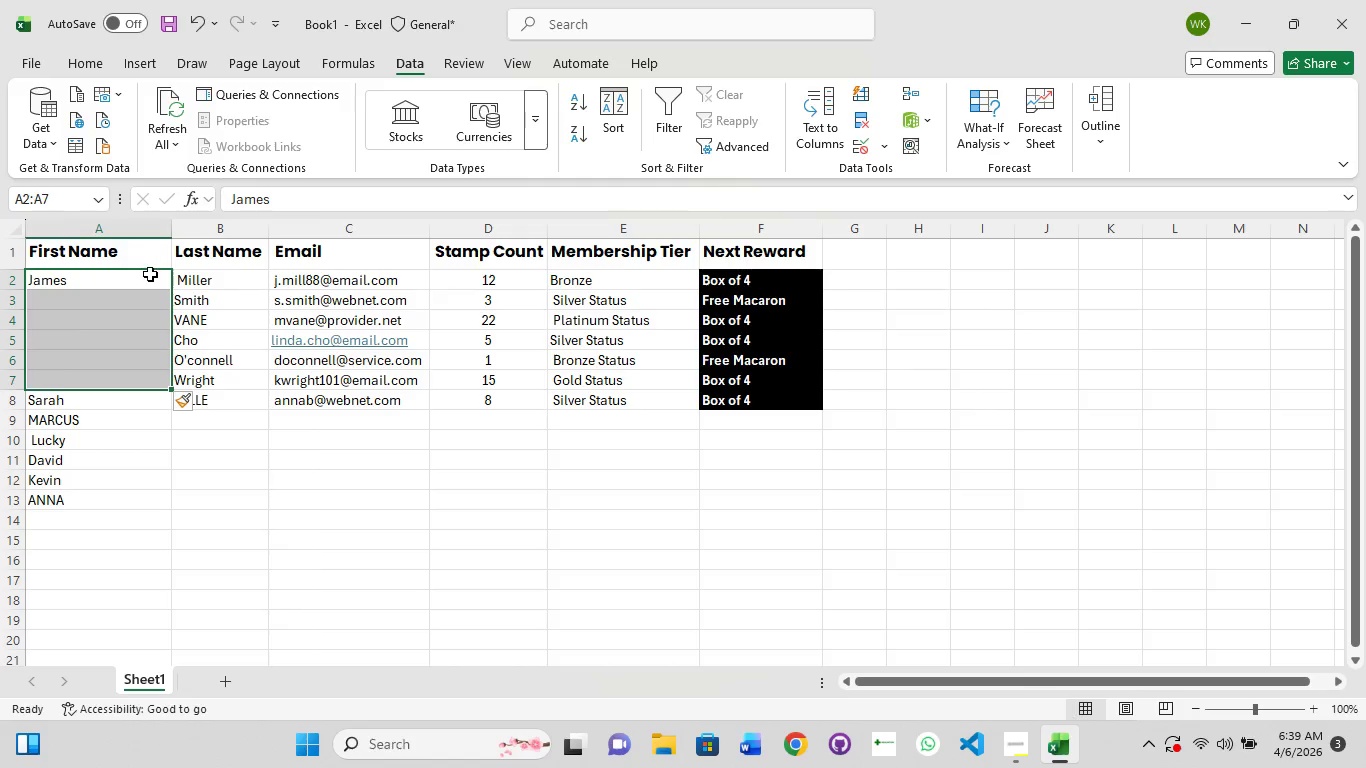 
hold_key(key=ShiftLeft, duration=1.5)
 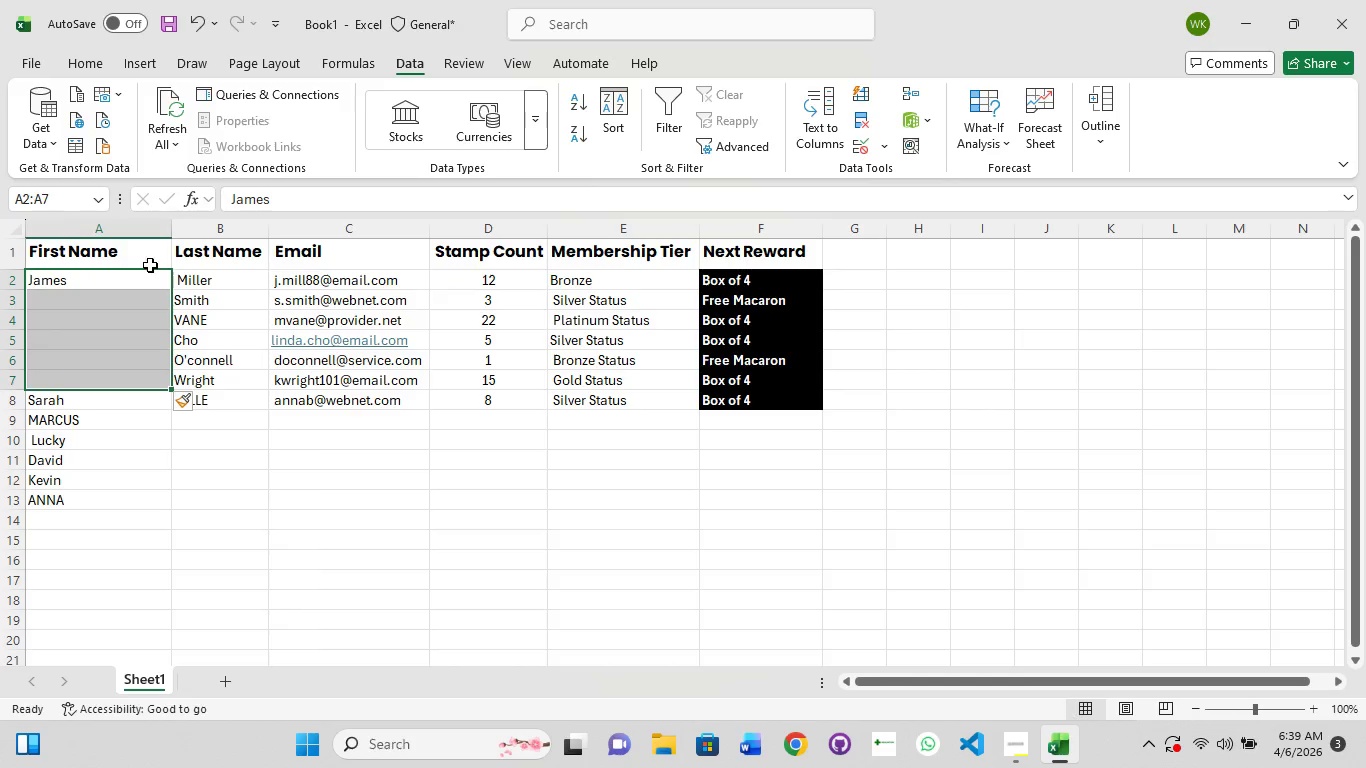 
key(Shift+ShiftLeft)
 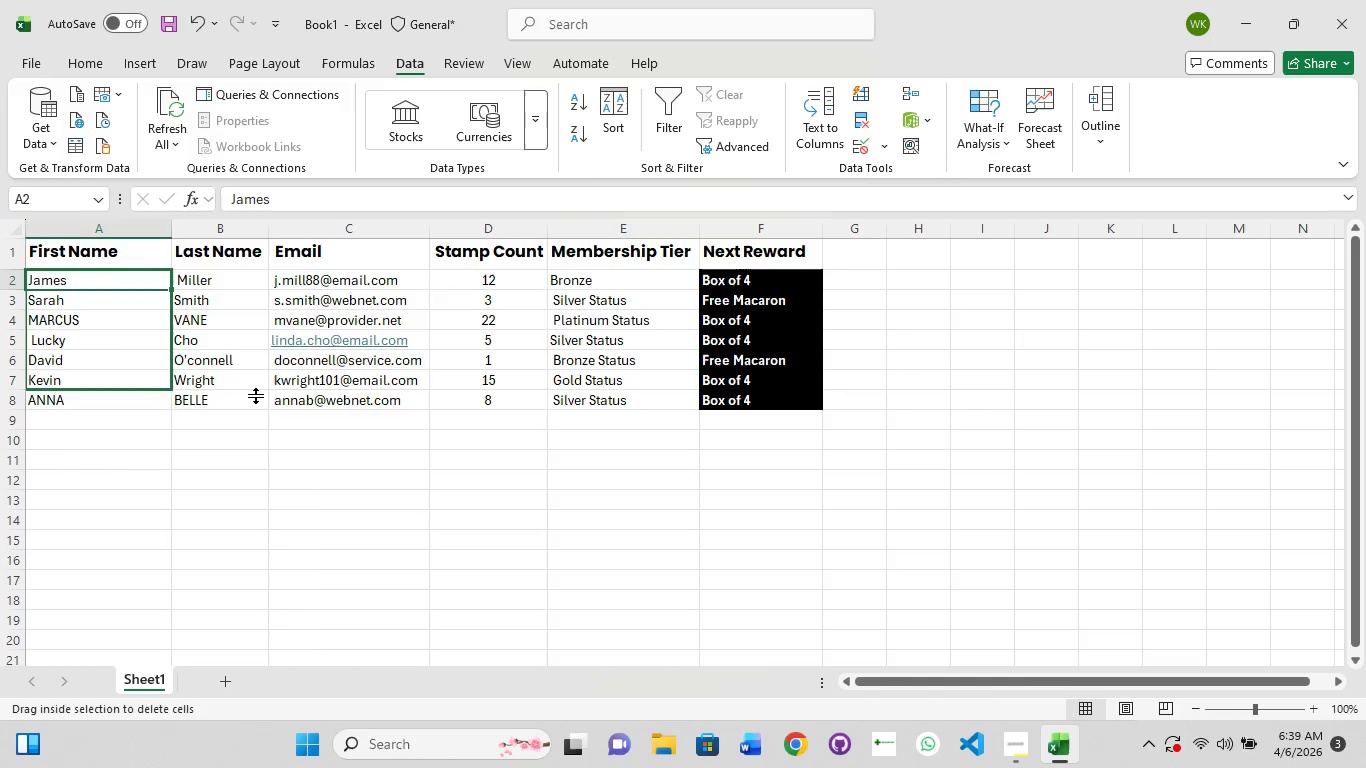 
key(Shift+ShiftLeft)
 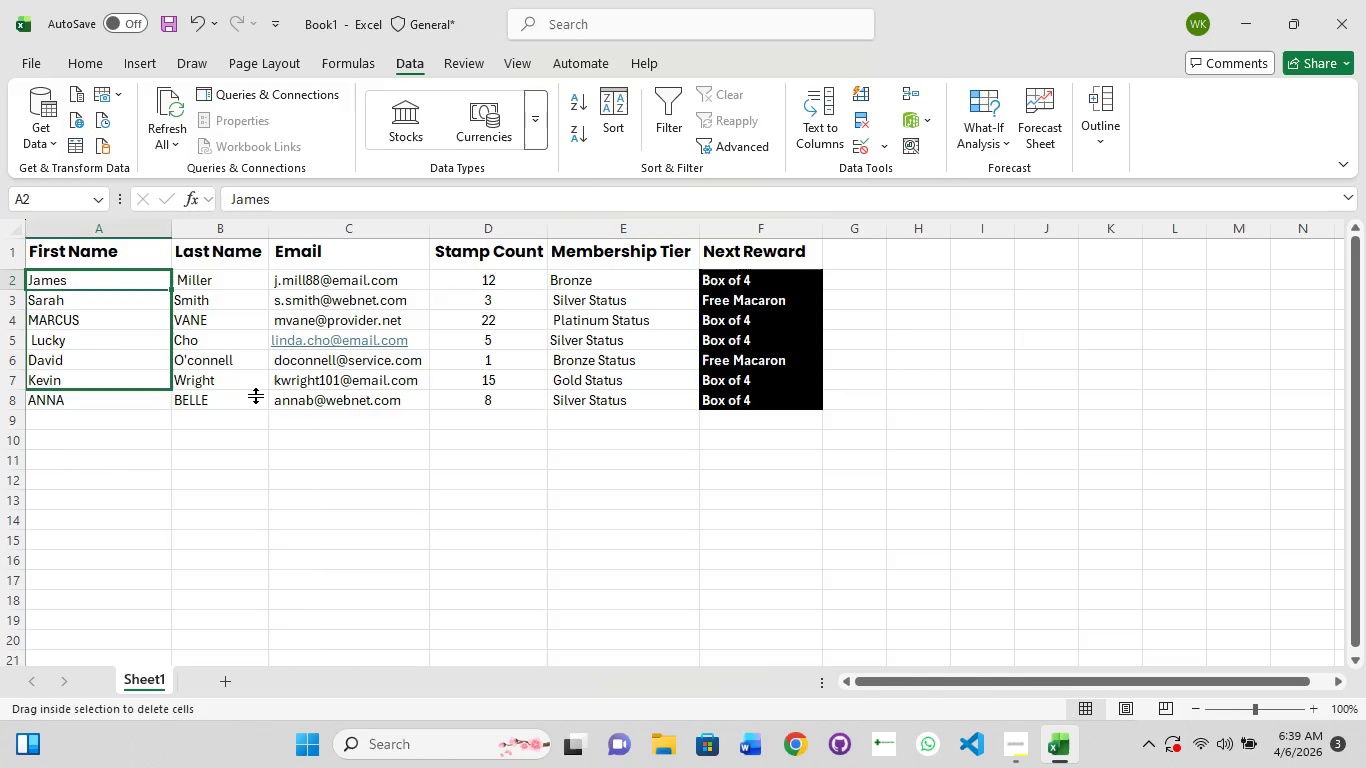 
key(Shift+ShiftLeft)
 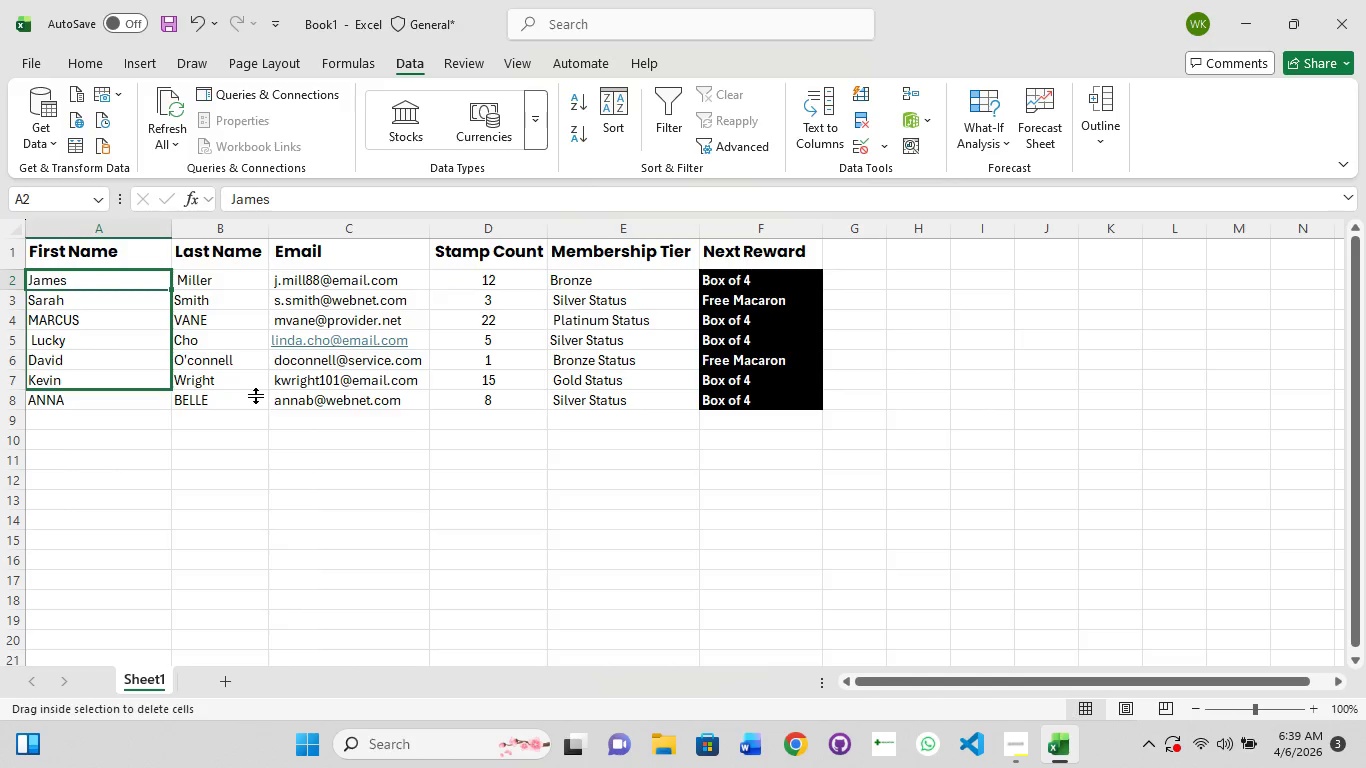 
key(Shift+ShiftLeft)
 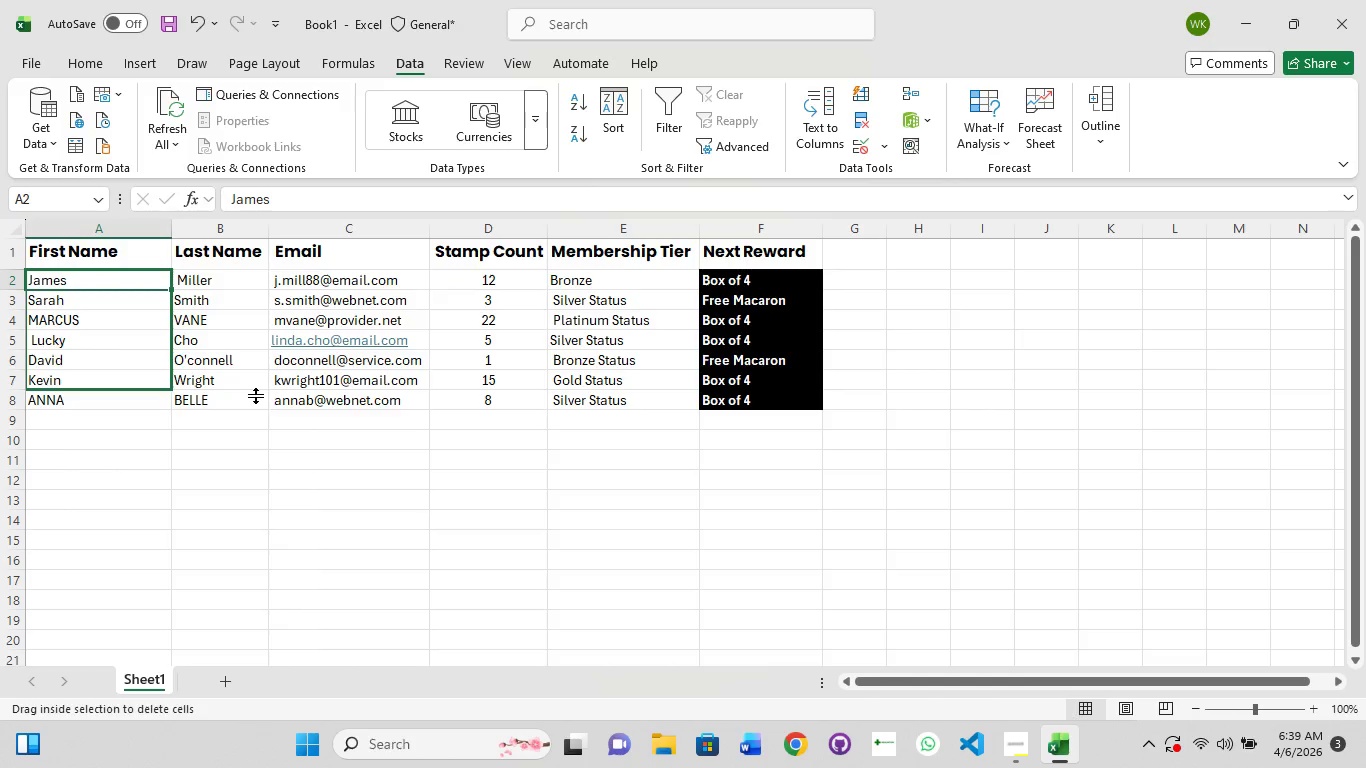 
key(Shift+ShiftLeft)
 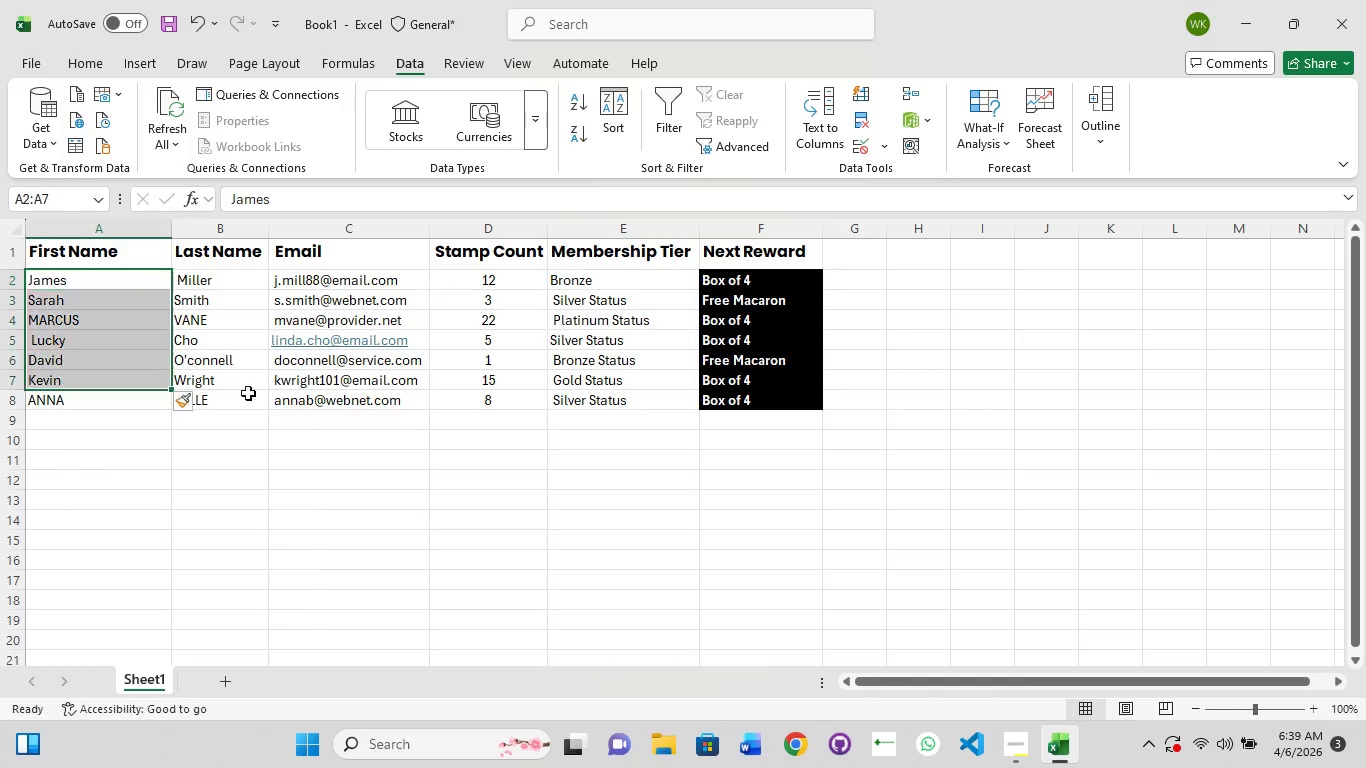 
key(Shift+ShiftLeft)
 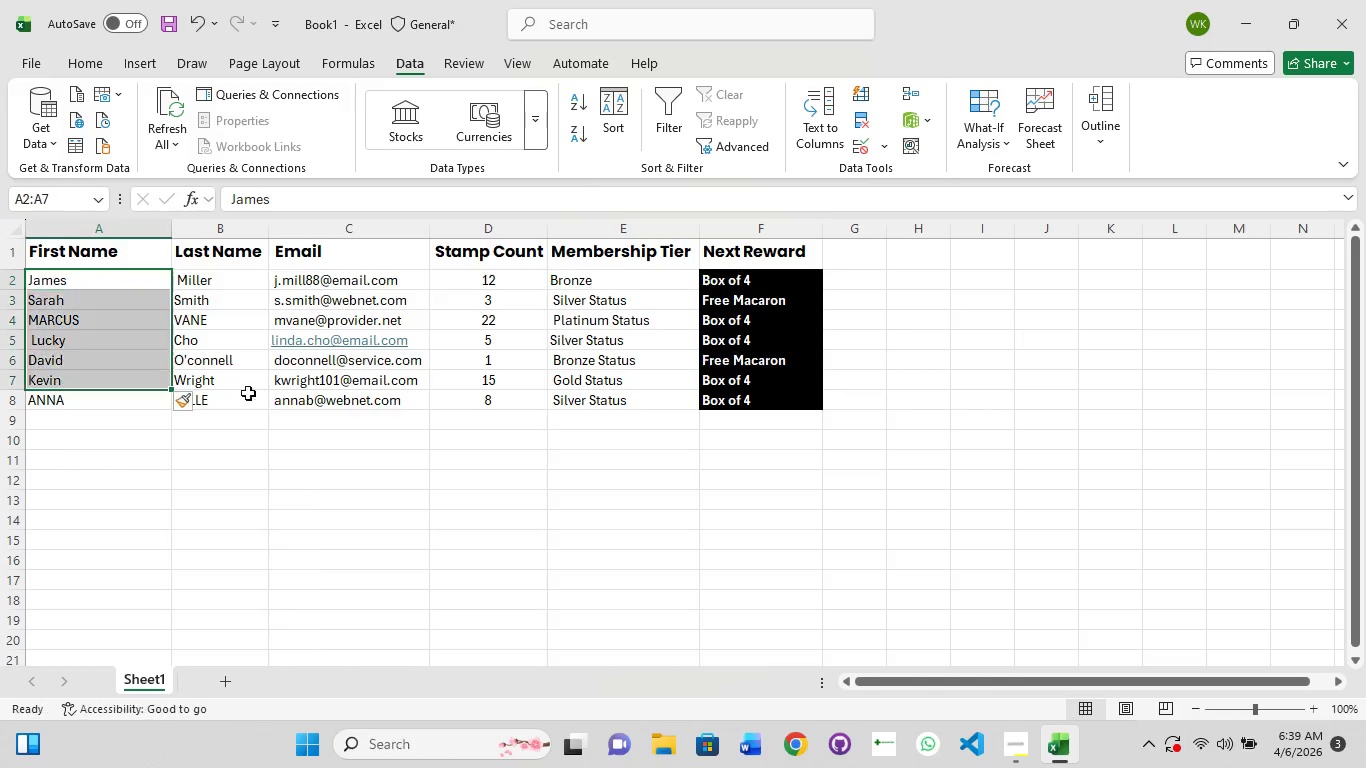 
key(Shift+ShiftLeft)
 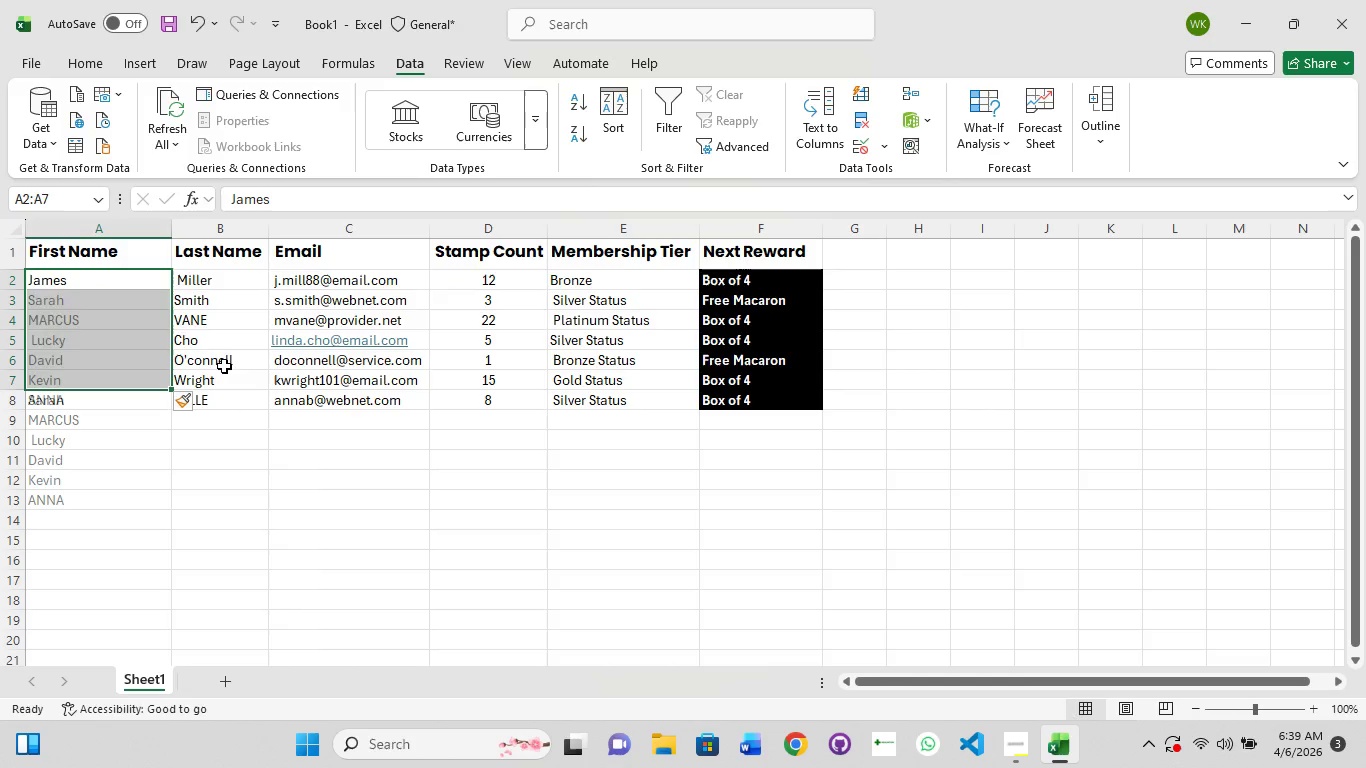 
key(Shift+ShiftLeft)
 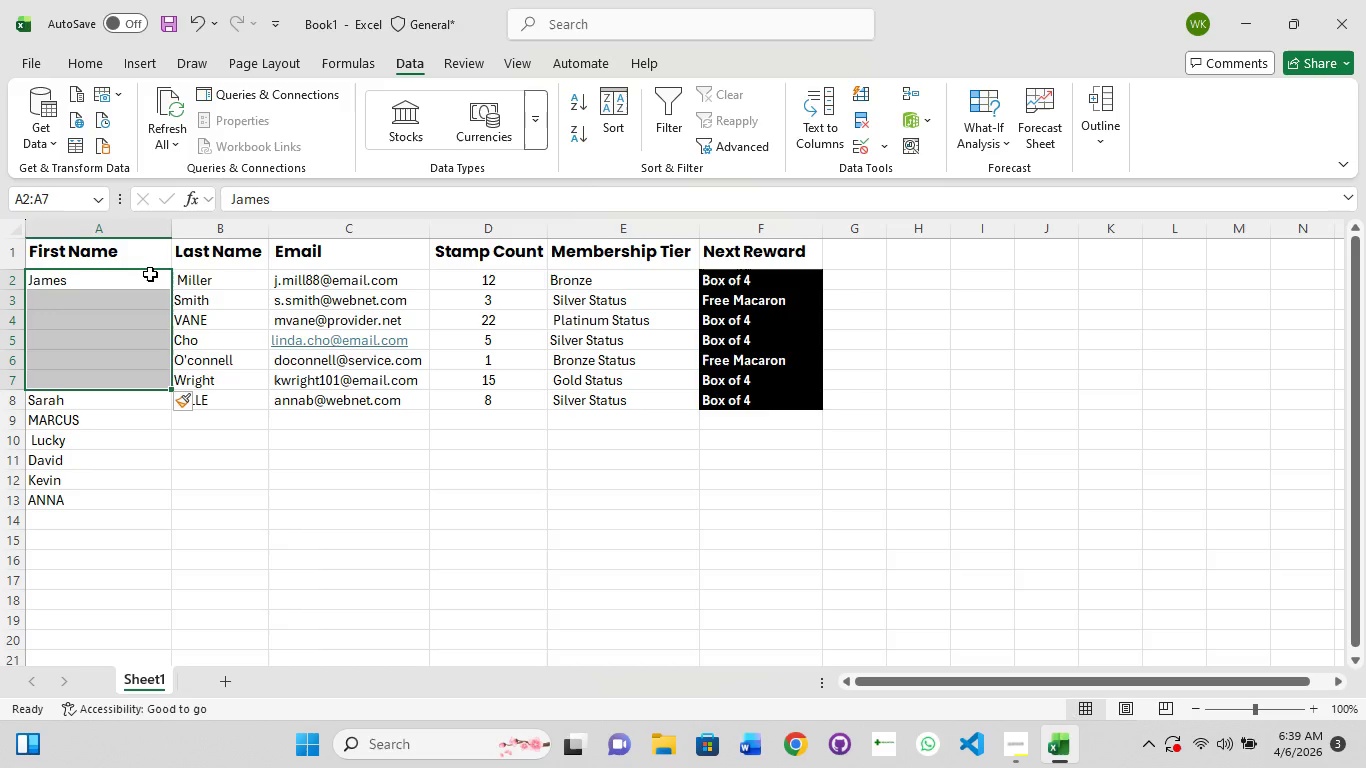 
key(Control+Z)
 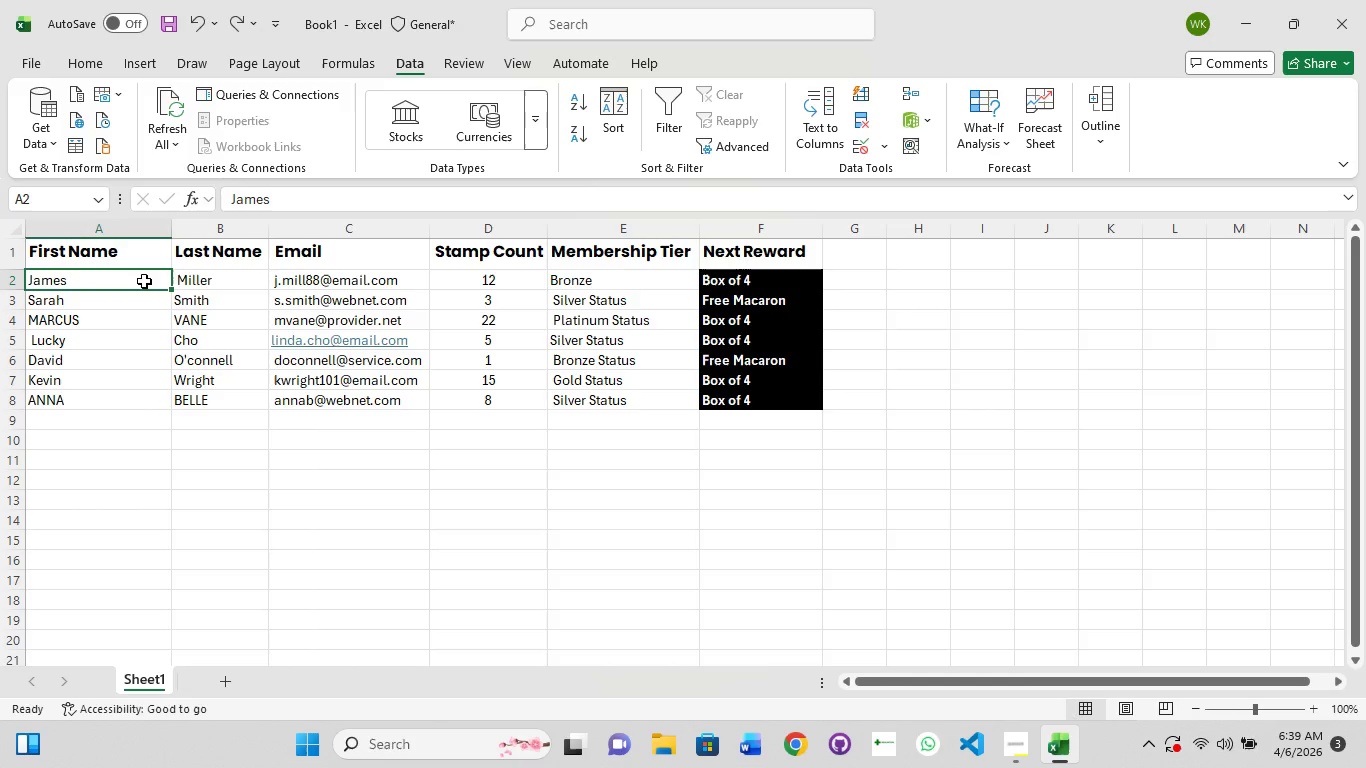 
key(Control+A)
 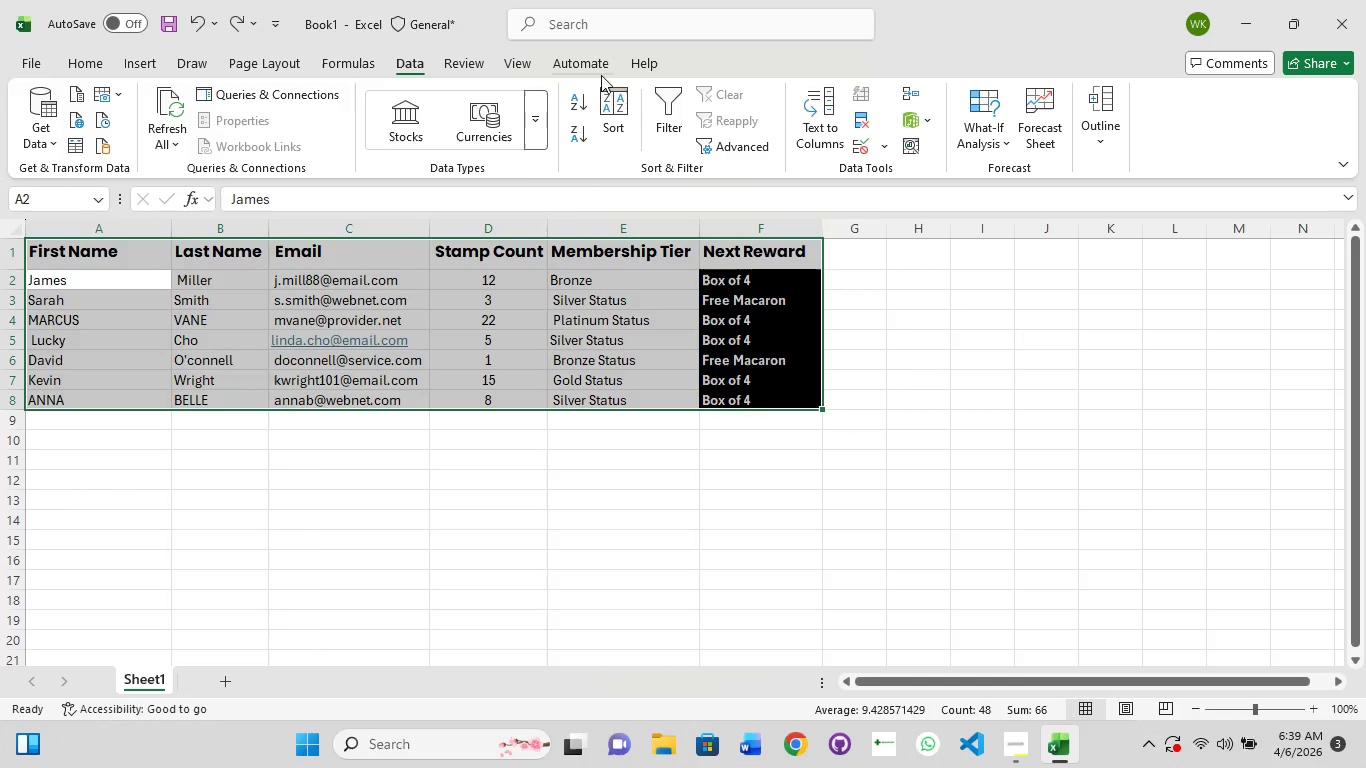 
mouse_move([839, 110])
 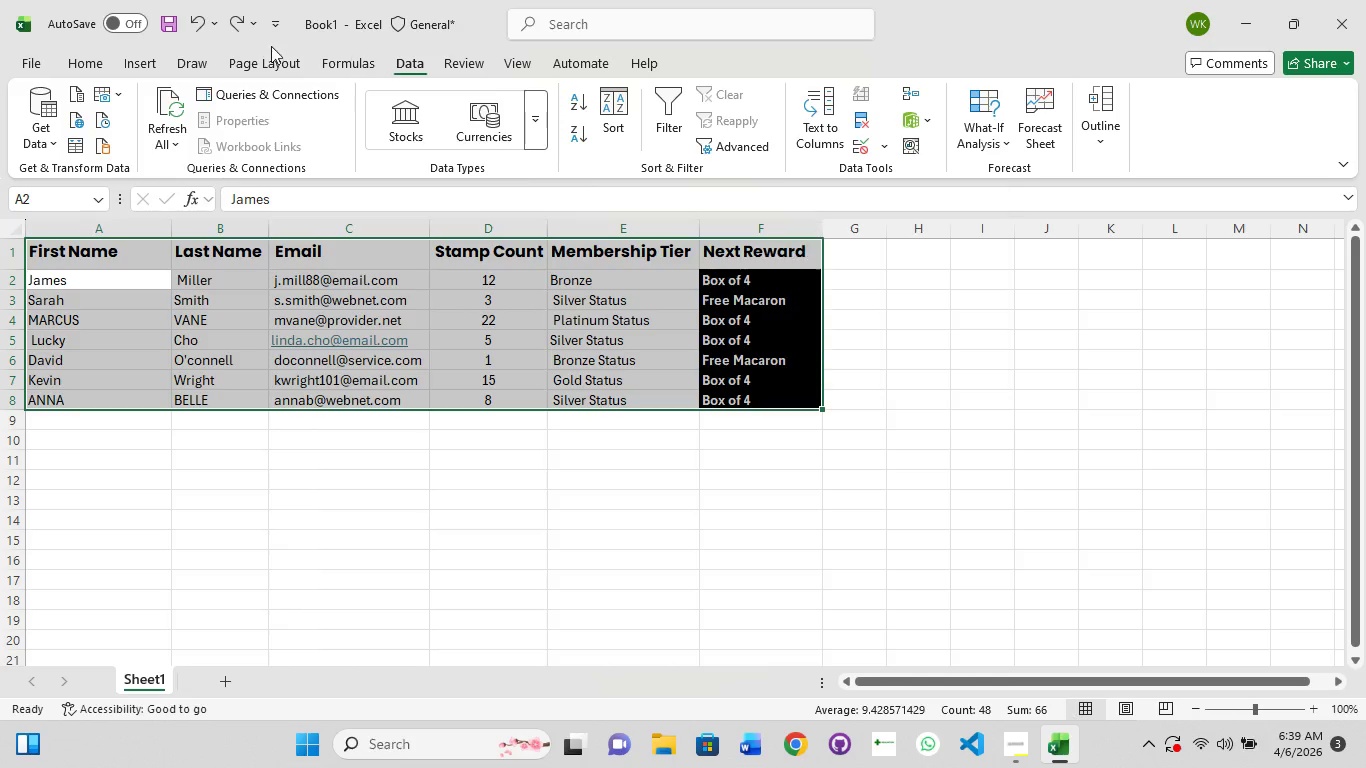 
left_click([90, 63])
 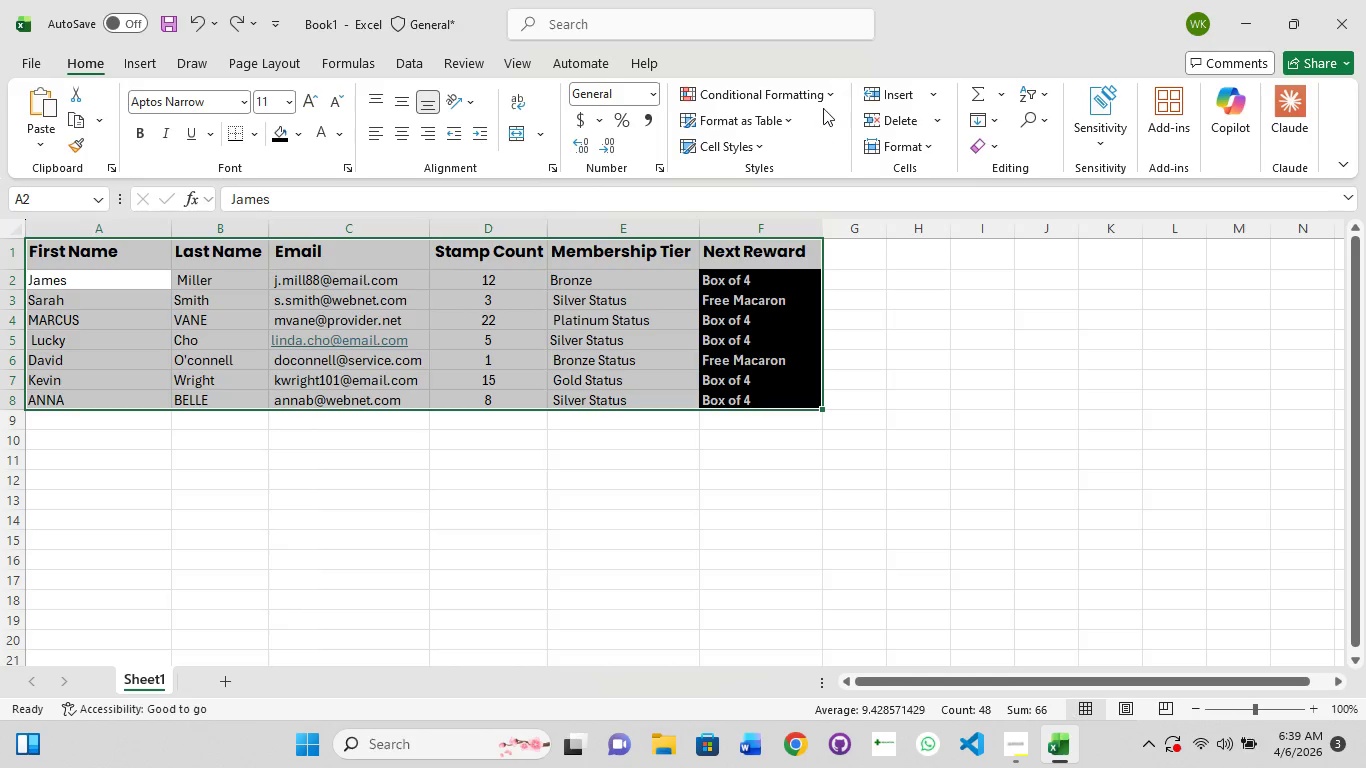 
left_click([831, 95])
 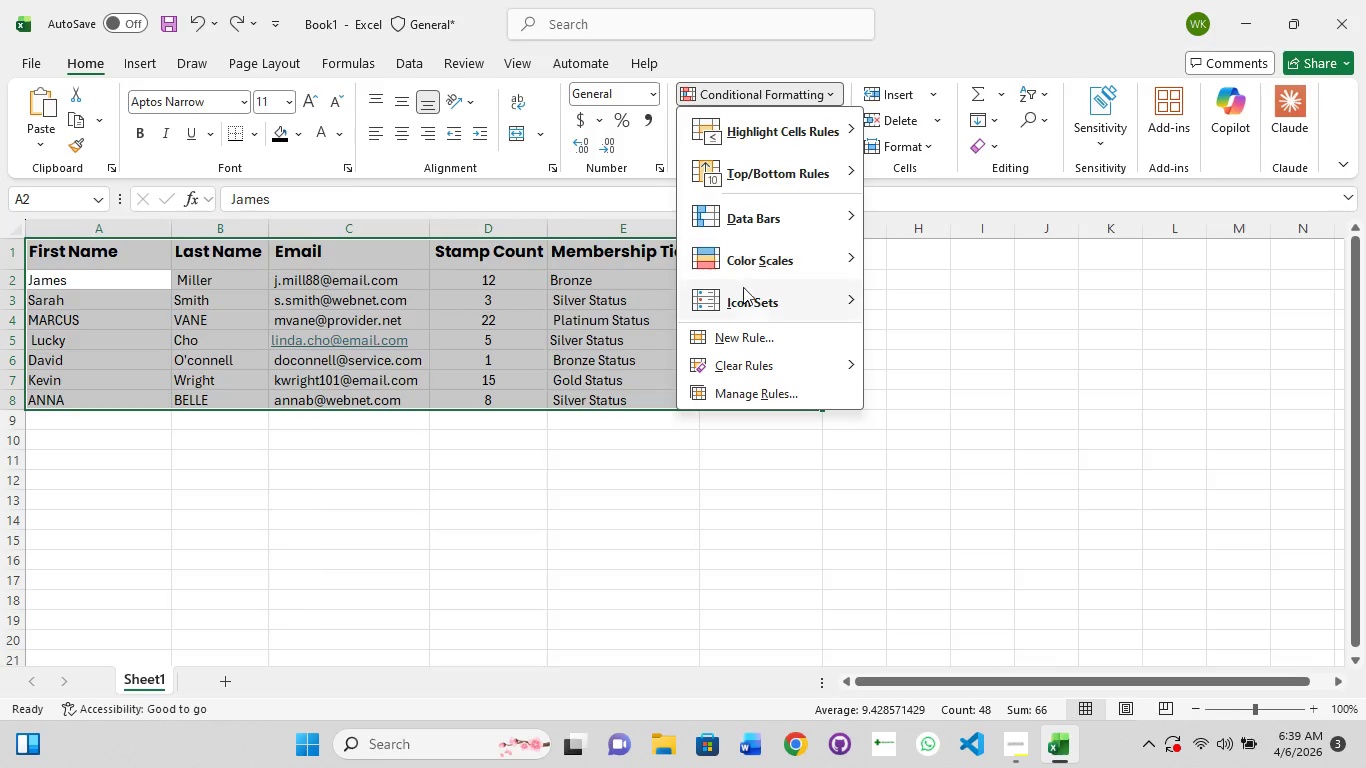 
mouse_move([717, 325])
 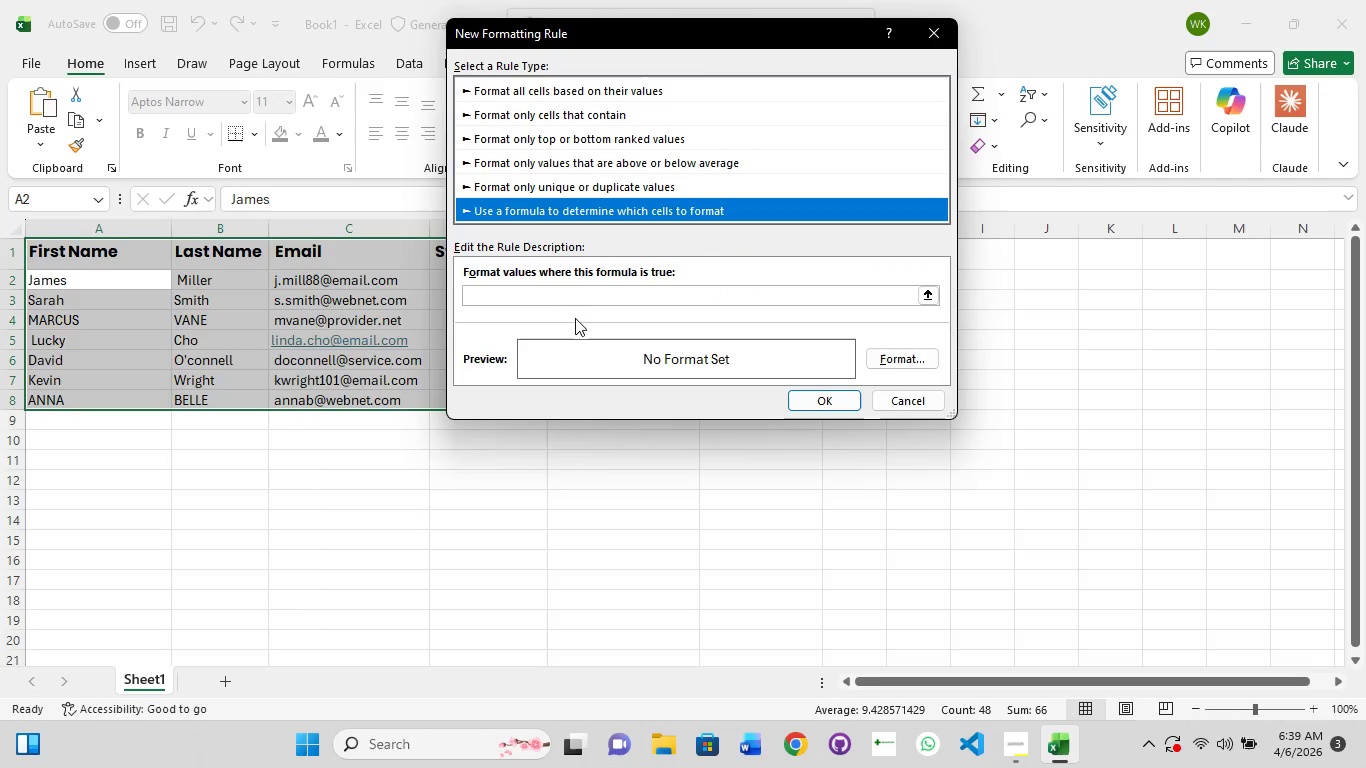 
left_click([570, 289])
 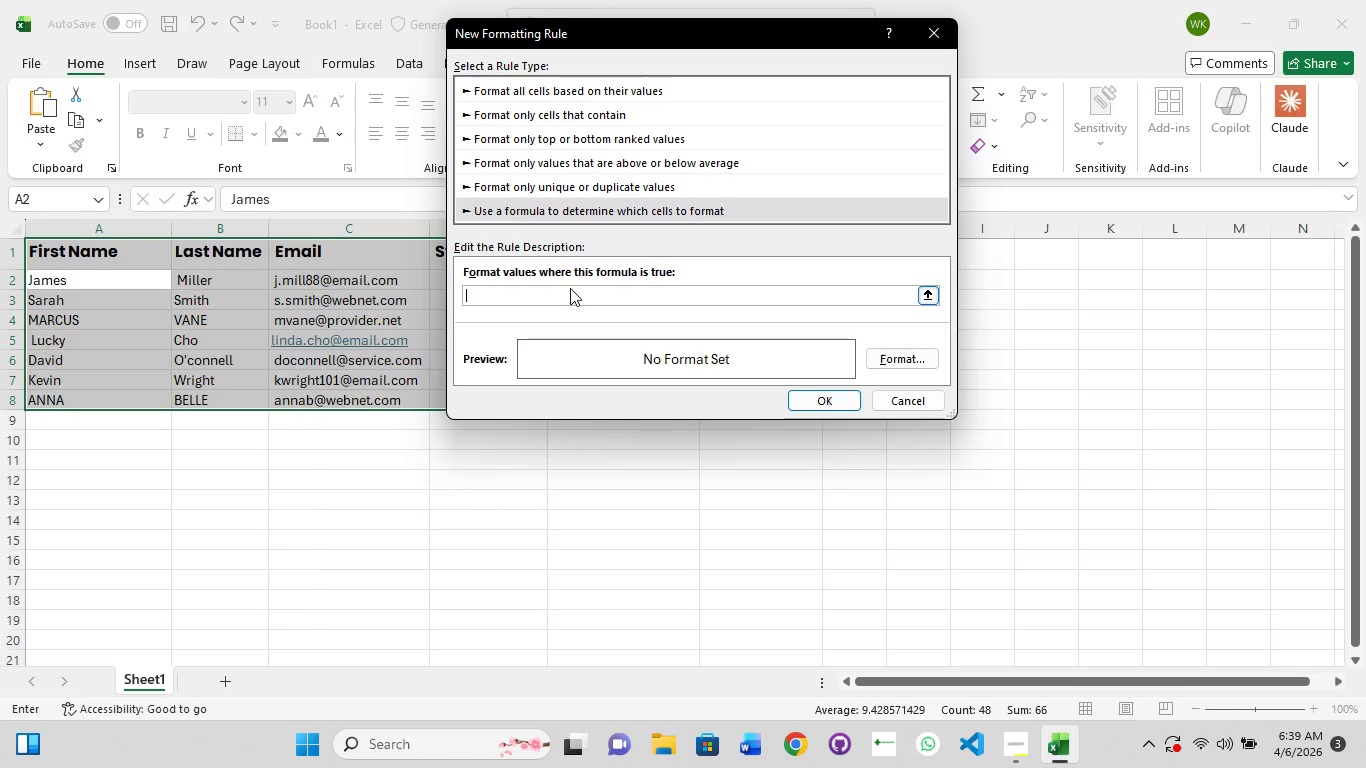 
wait(12.55)
 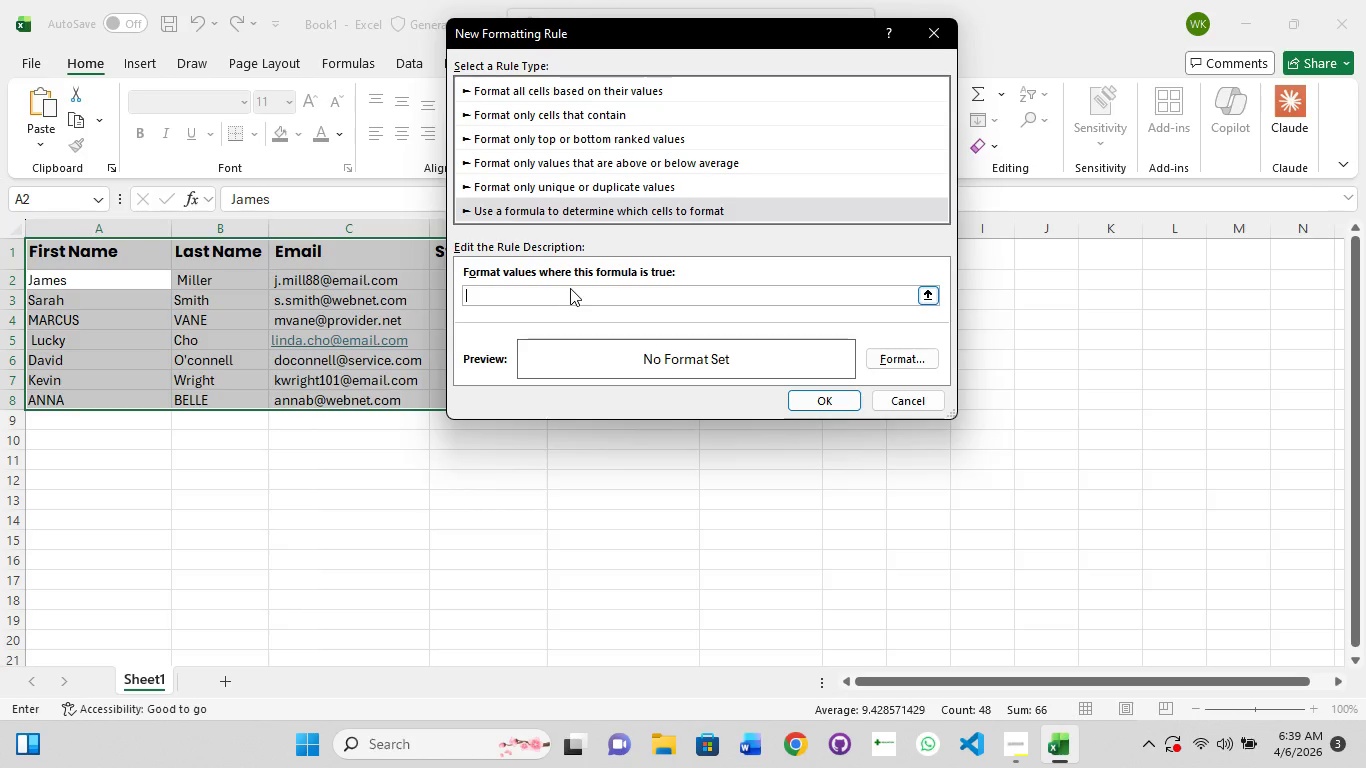 
type(==[NumLock])
key(Backspace)
type(IF)
 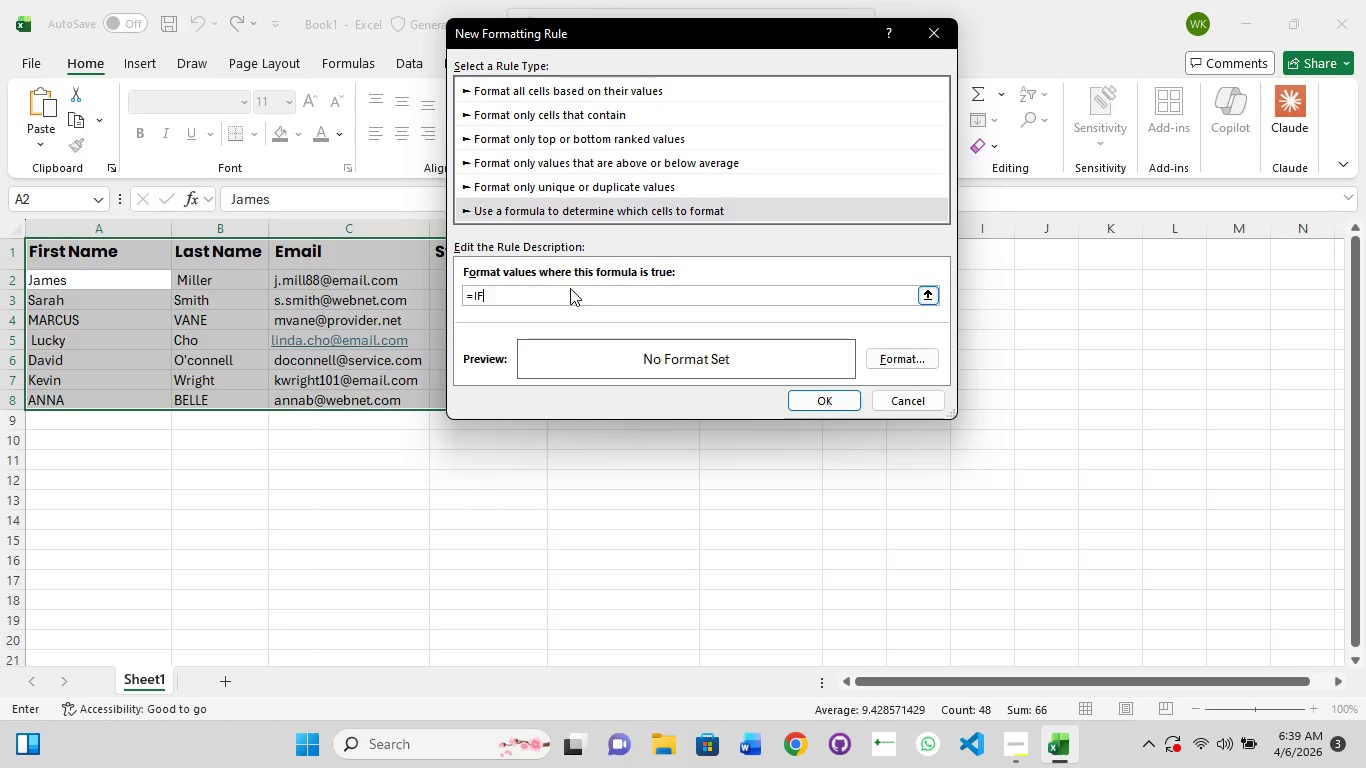 
hold_key(key=ShiftRight, duration=1.5)
 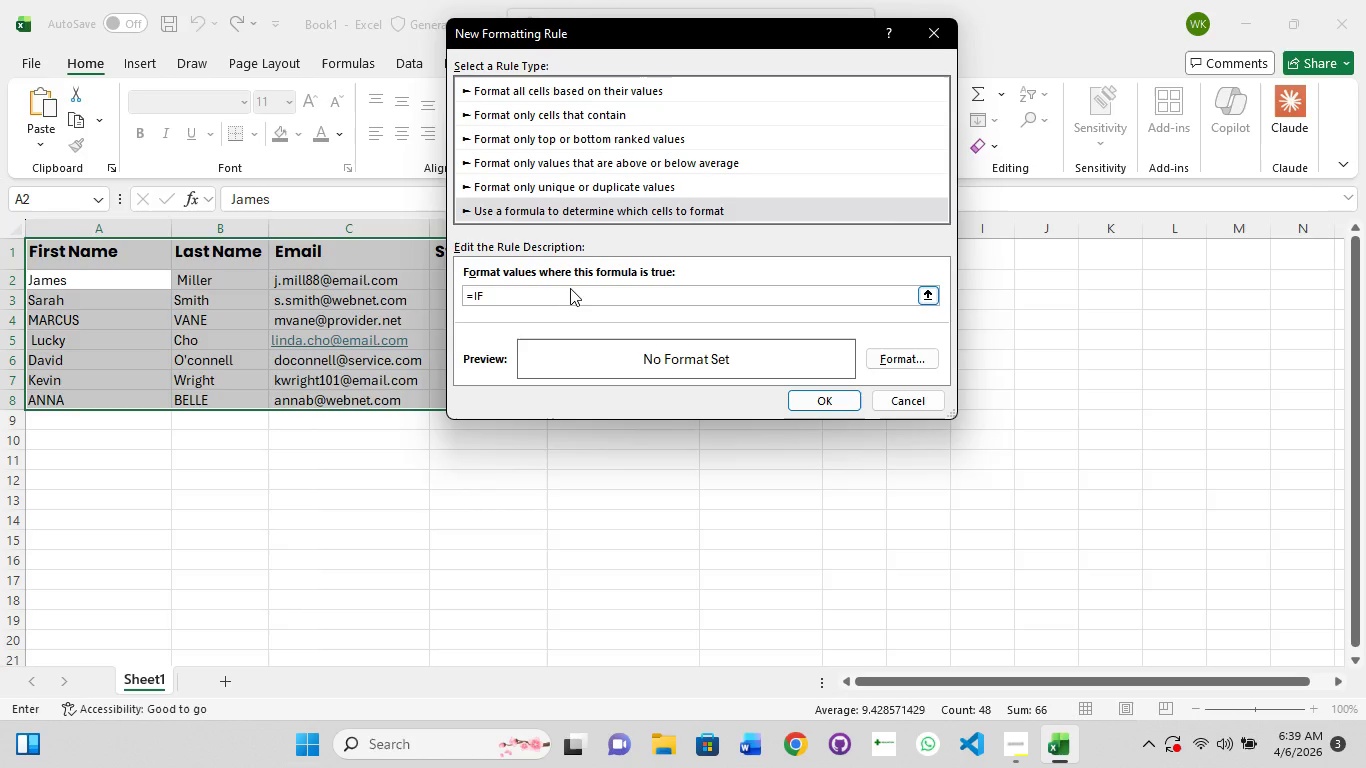 
hold_key(key=ShiftRight, duration=0.41)
 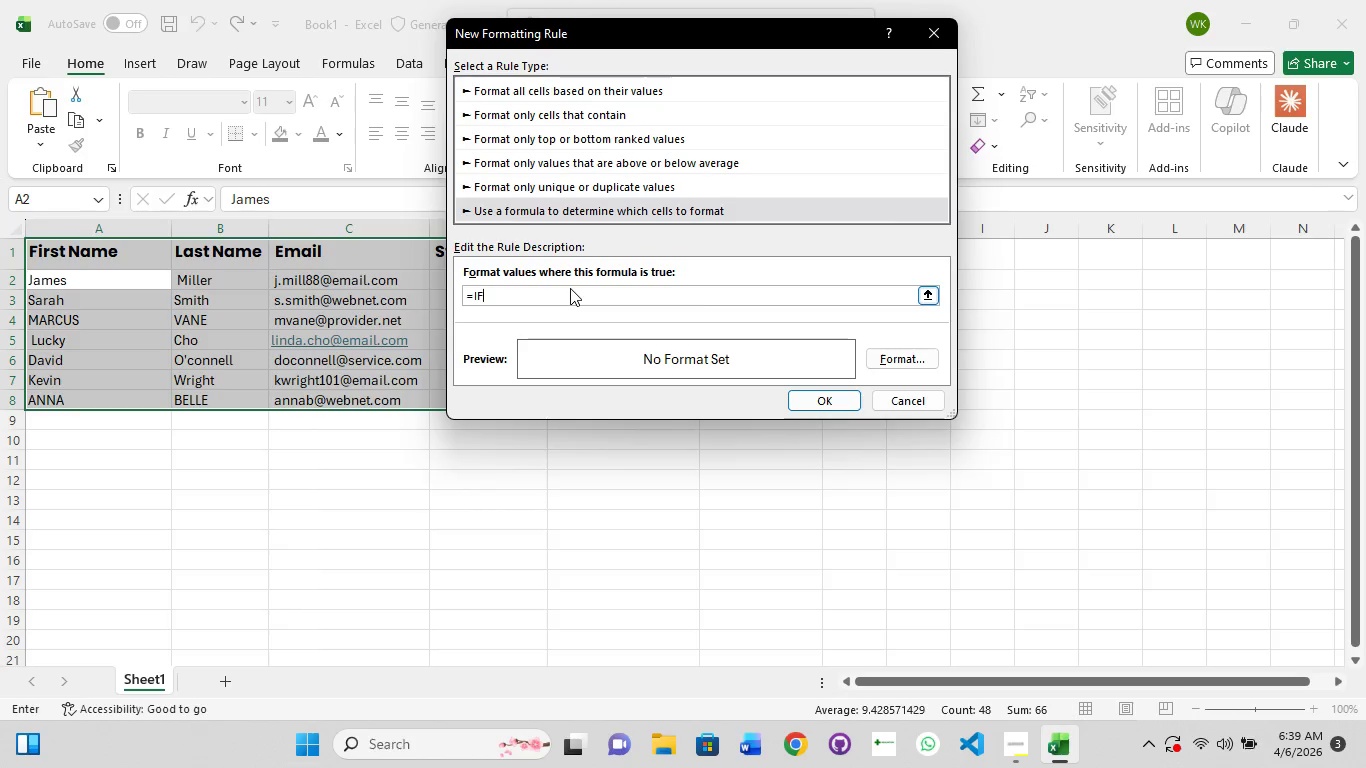 
key(Backspace)
 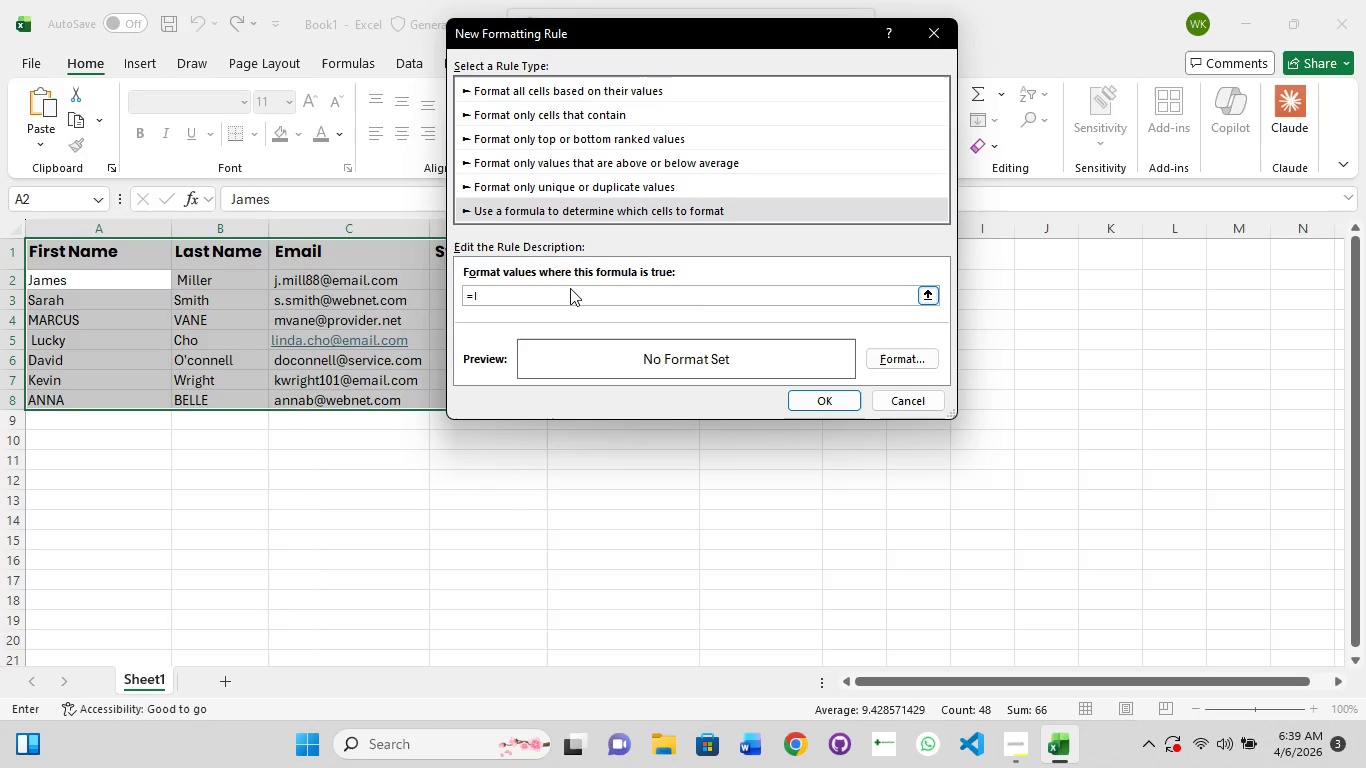 
key(Backspace)
 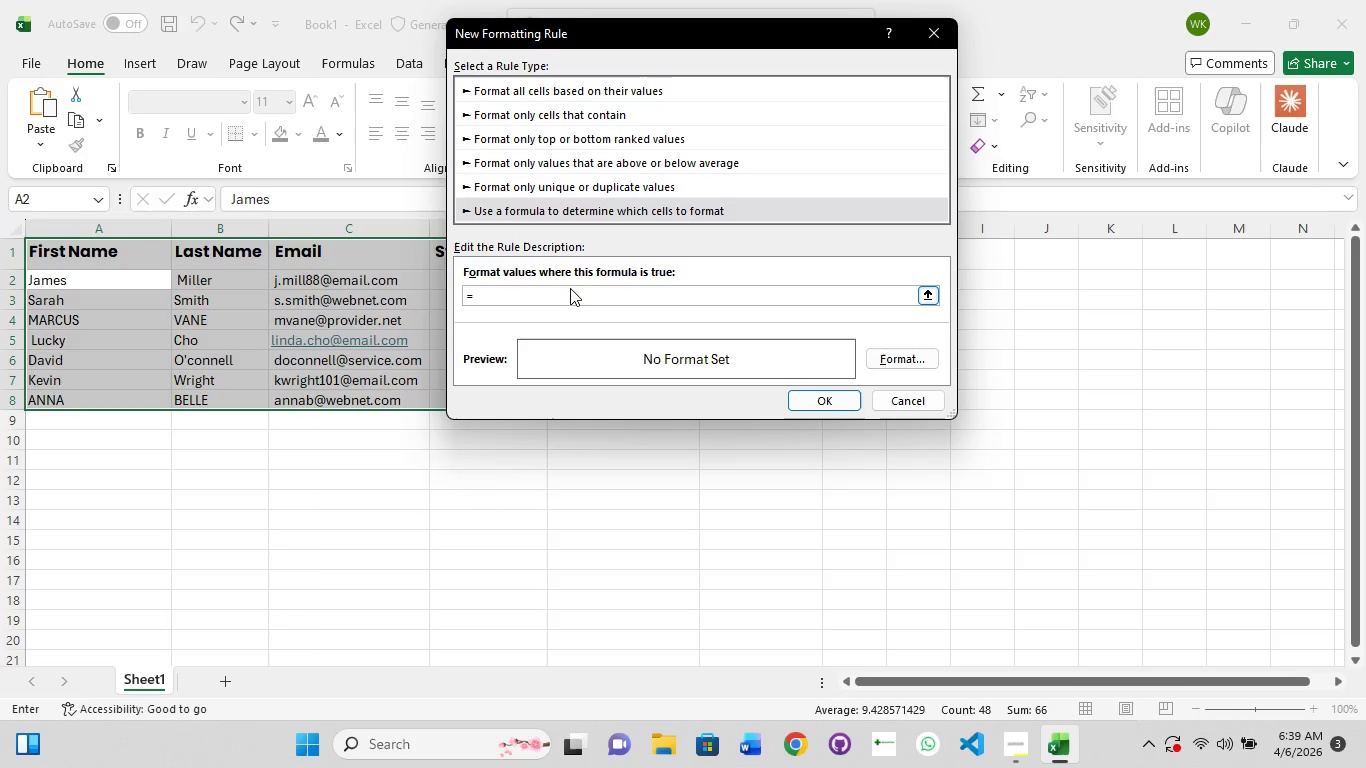 
type($D2:D)
 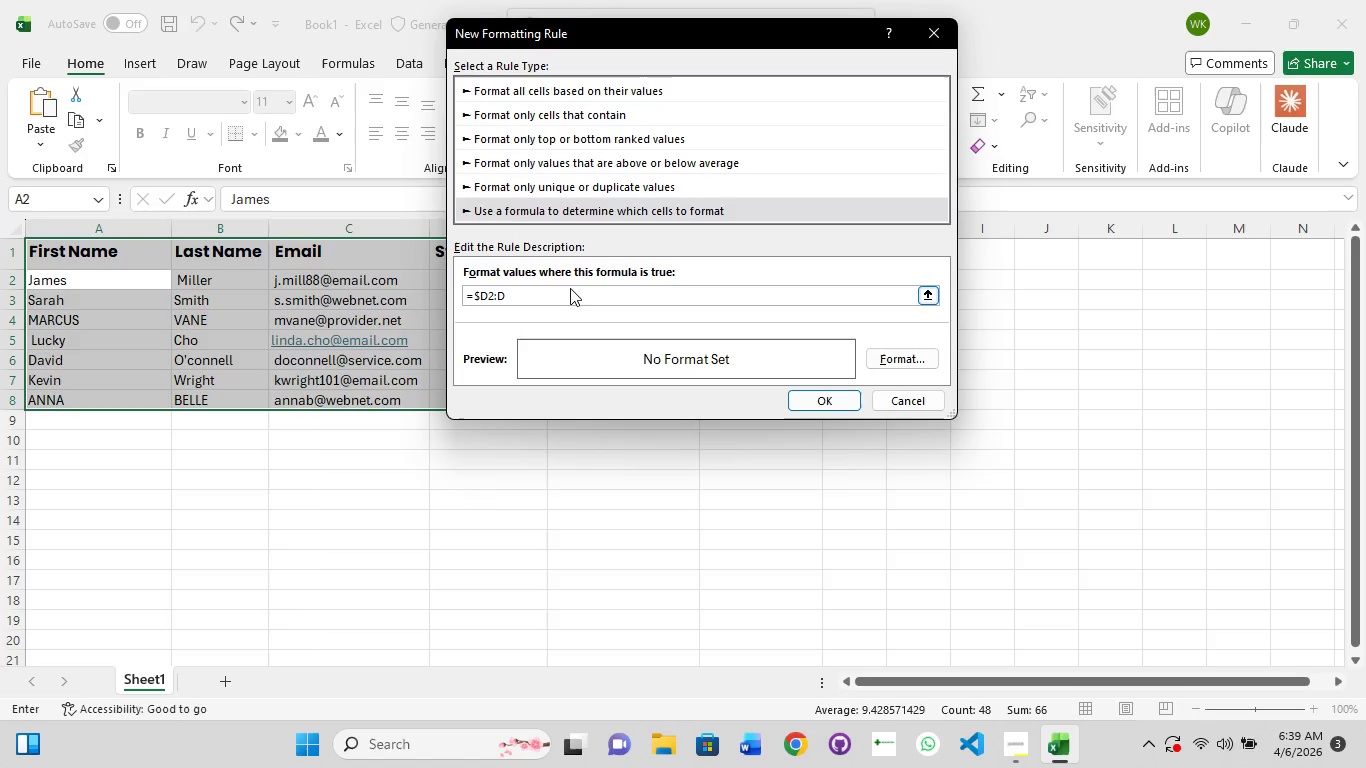 
type(7>=20)
 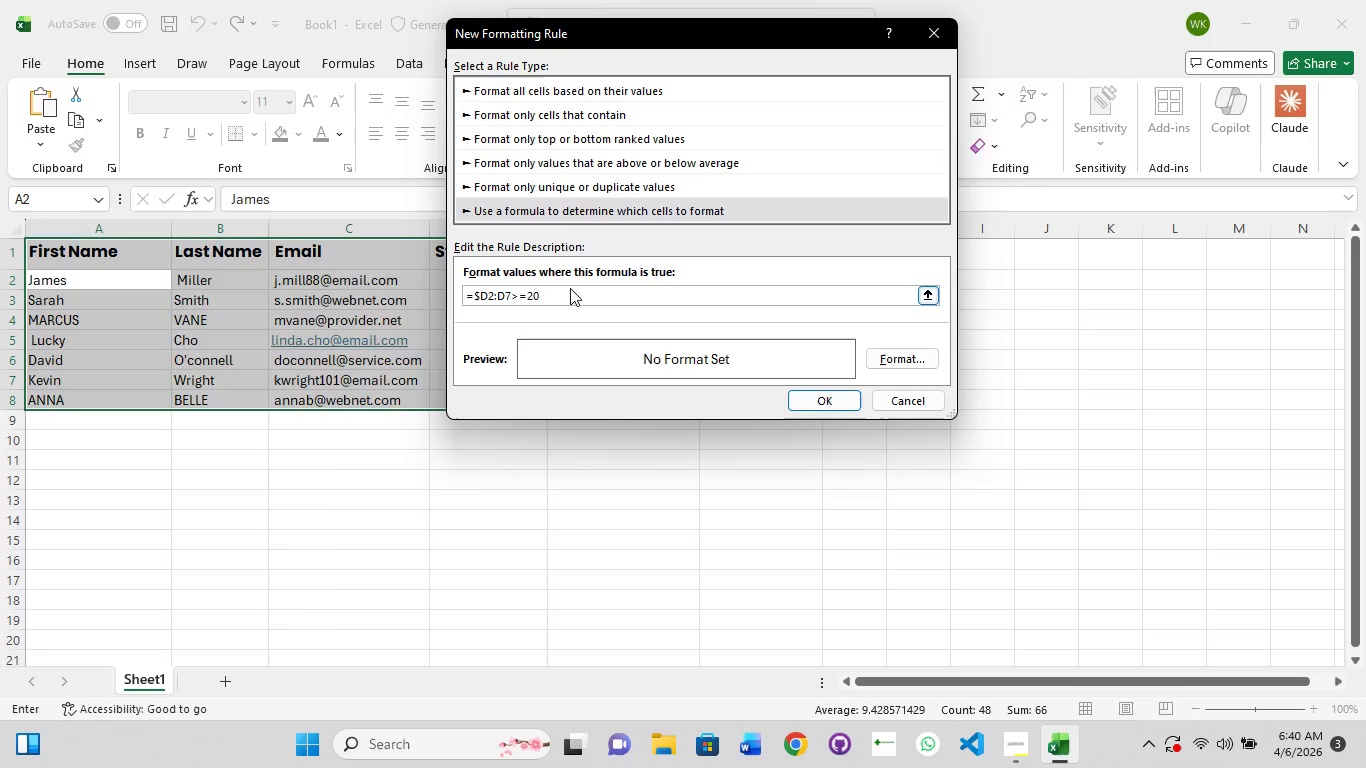 
left_click([930, 354])
 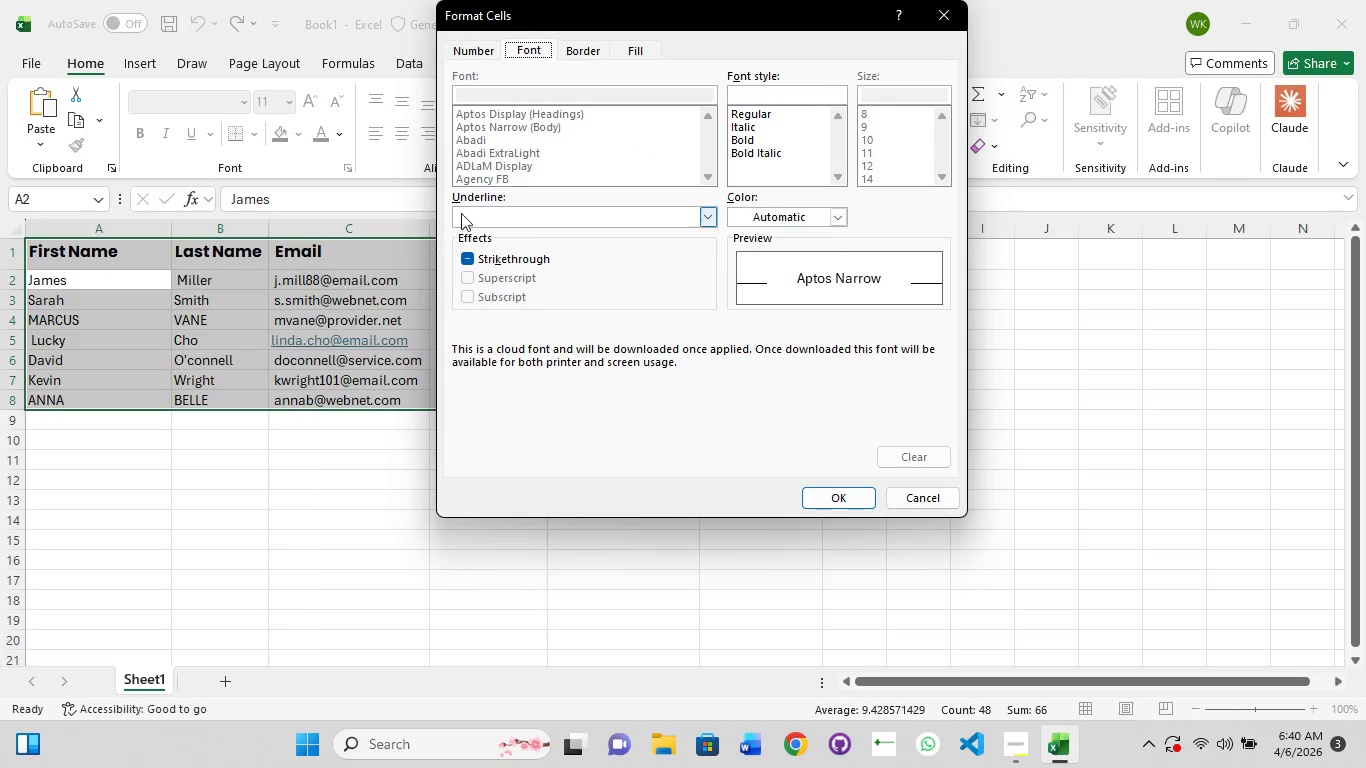 
left_click([632, 47])
 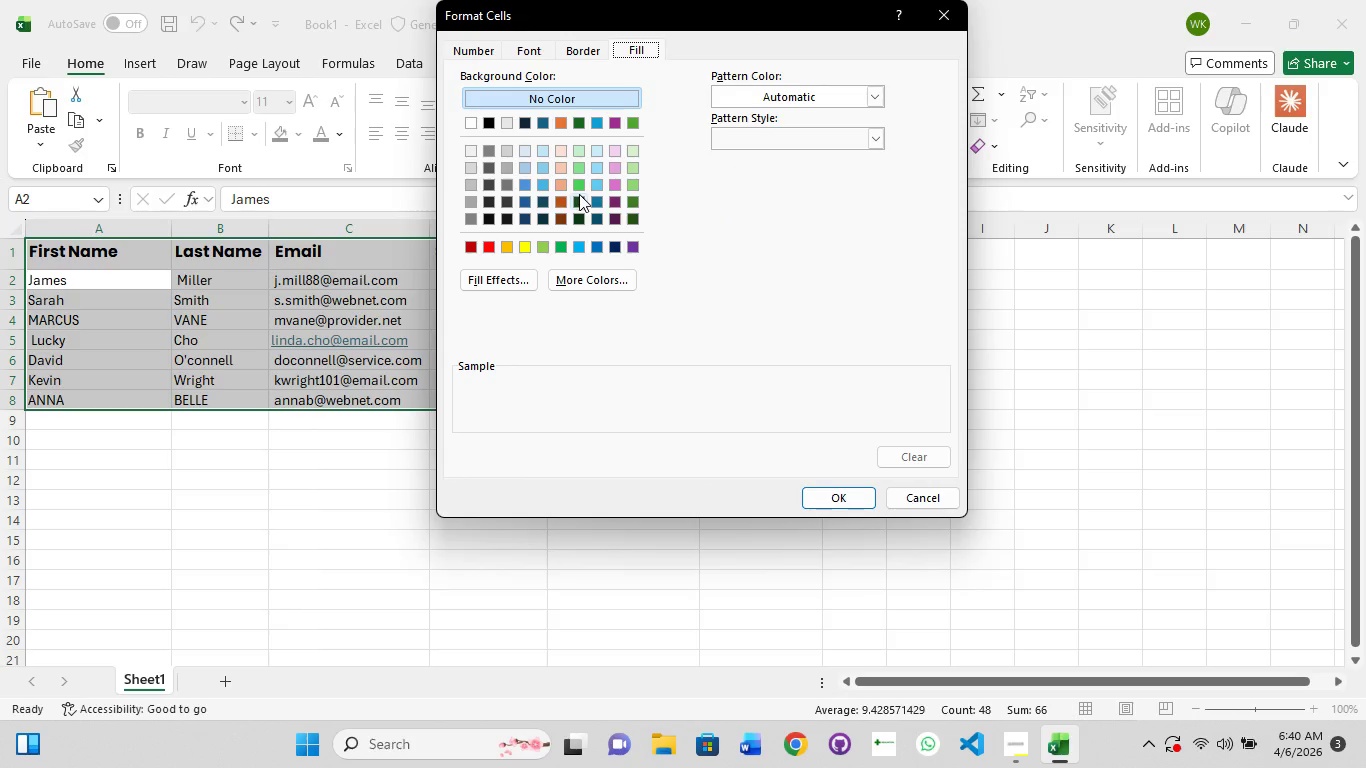 
left_click([578, 181])
 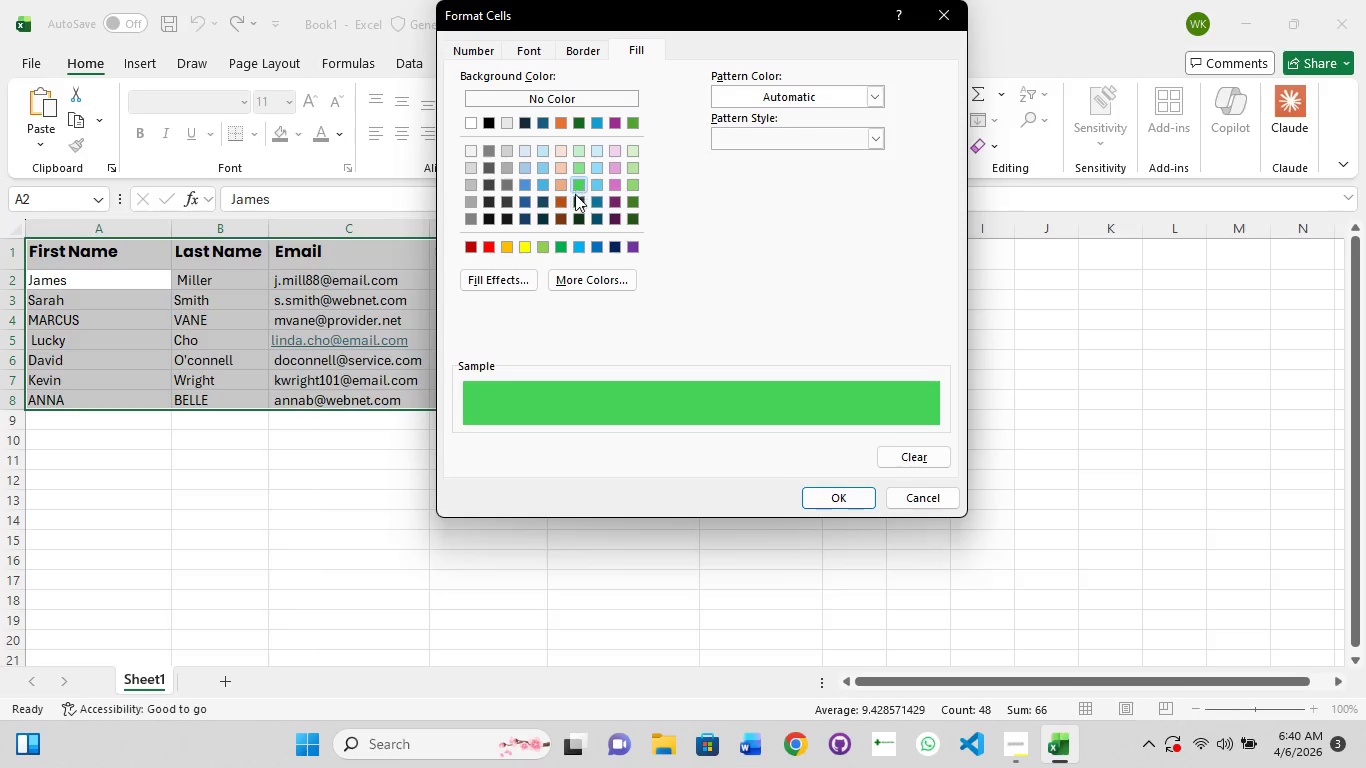 
left_click([575, 198])
 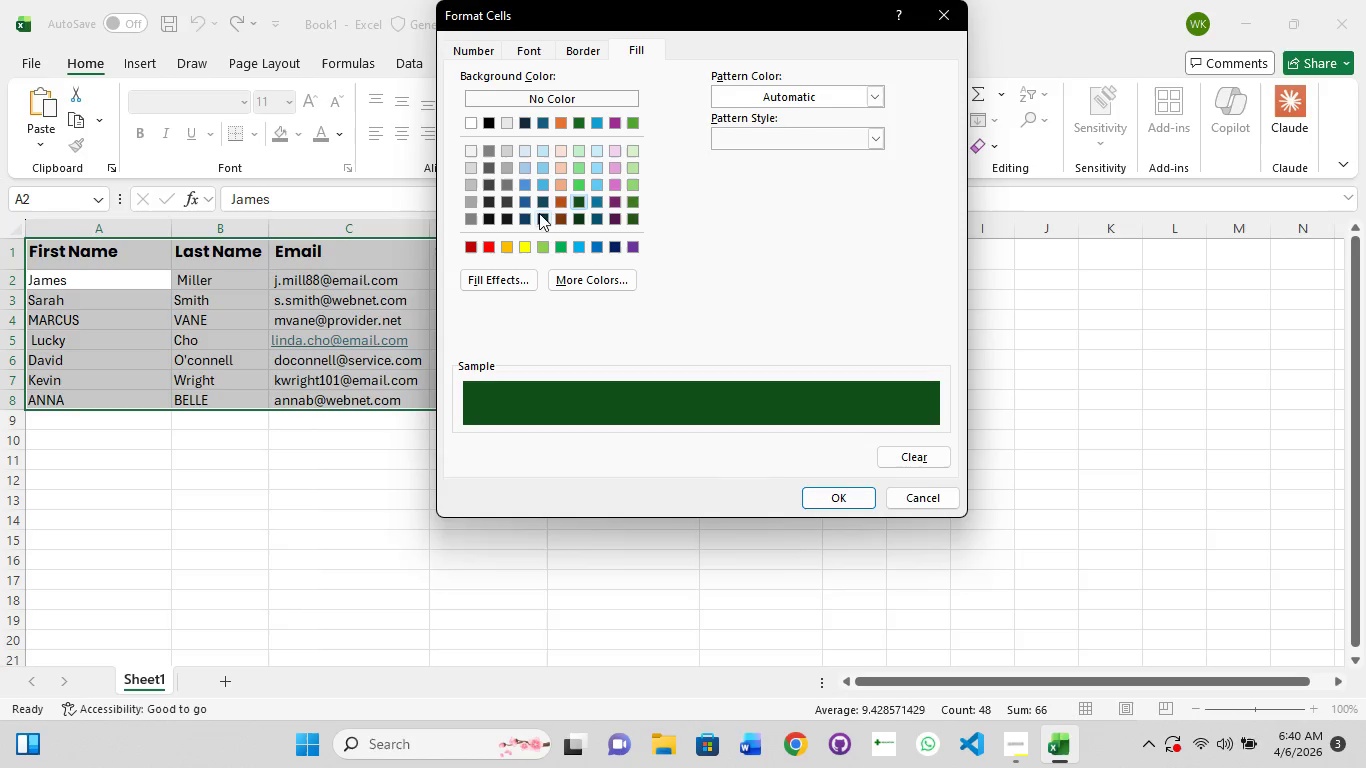 
left_click([557, 246])
 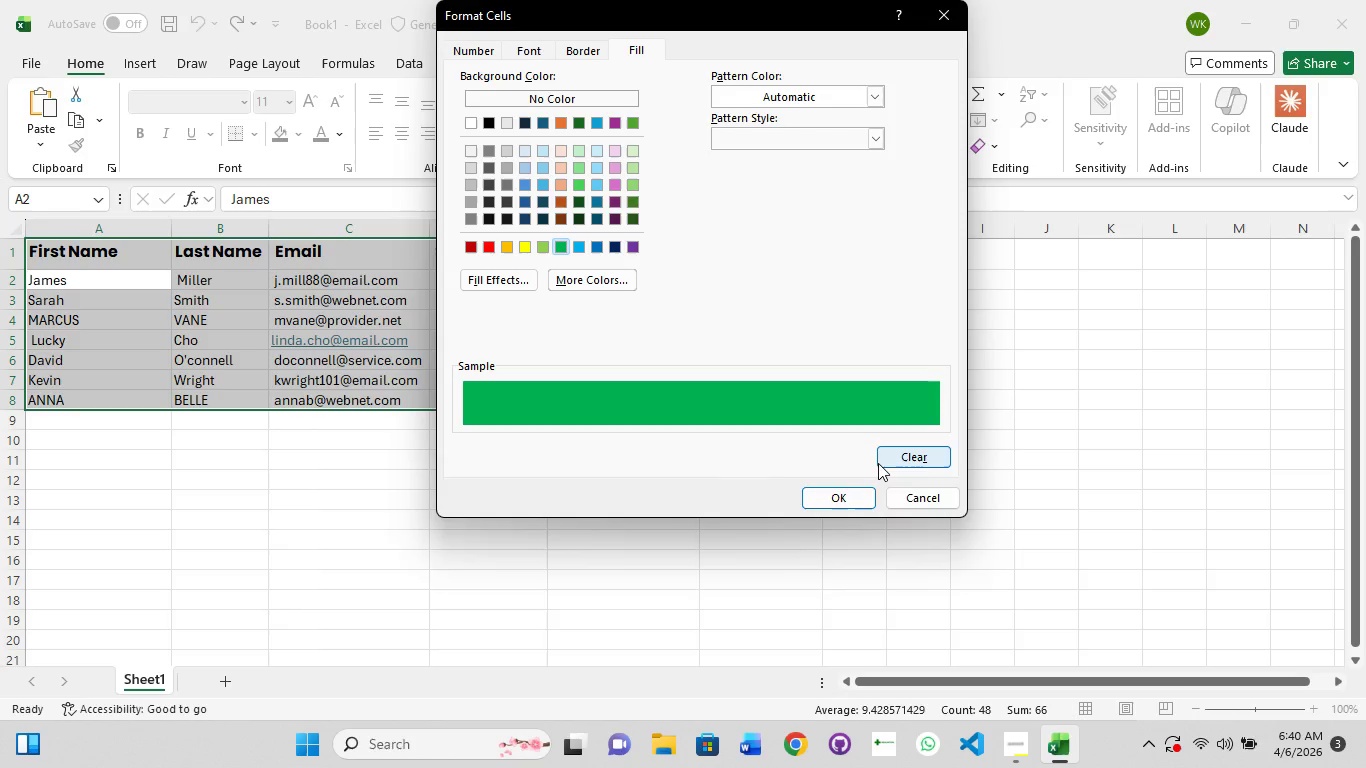 
left_click([838, 495])
 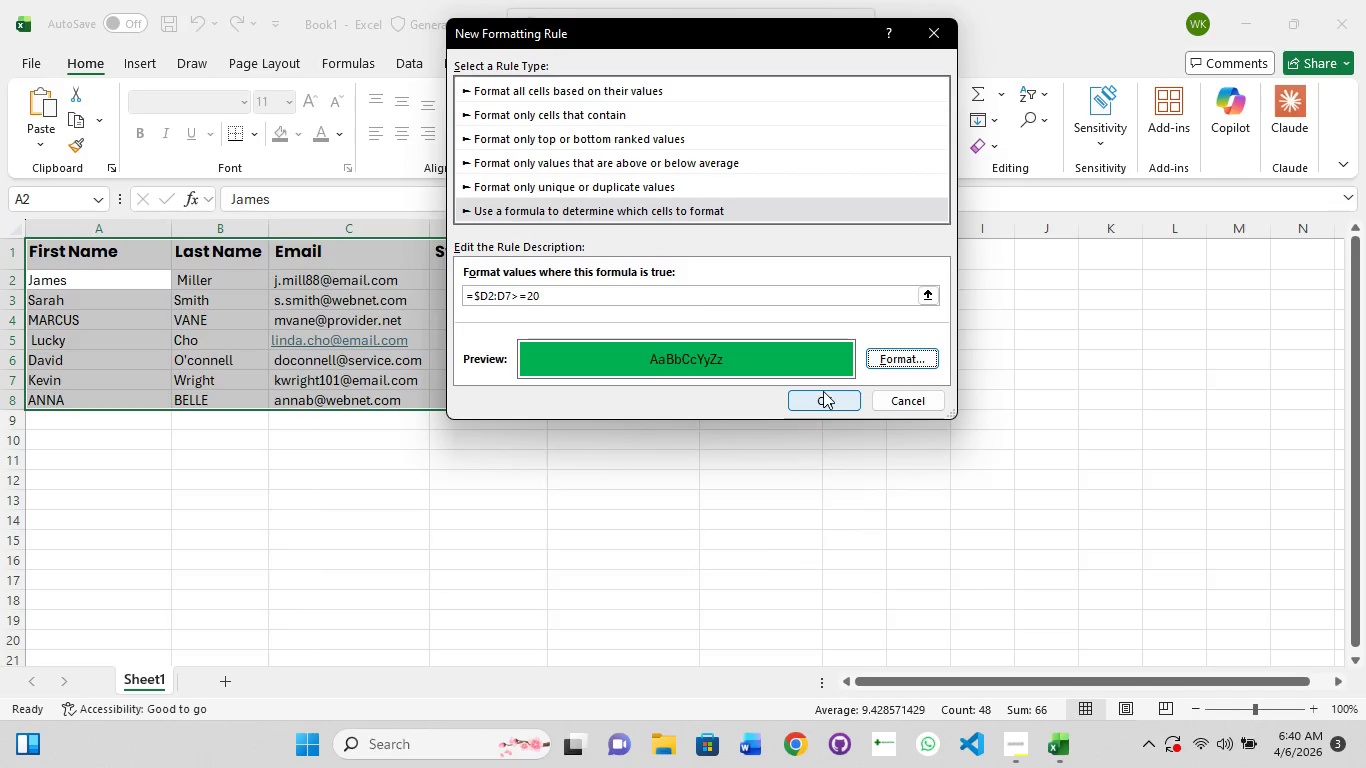 
left_click([826, 400])
 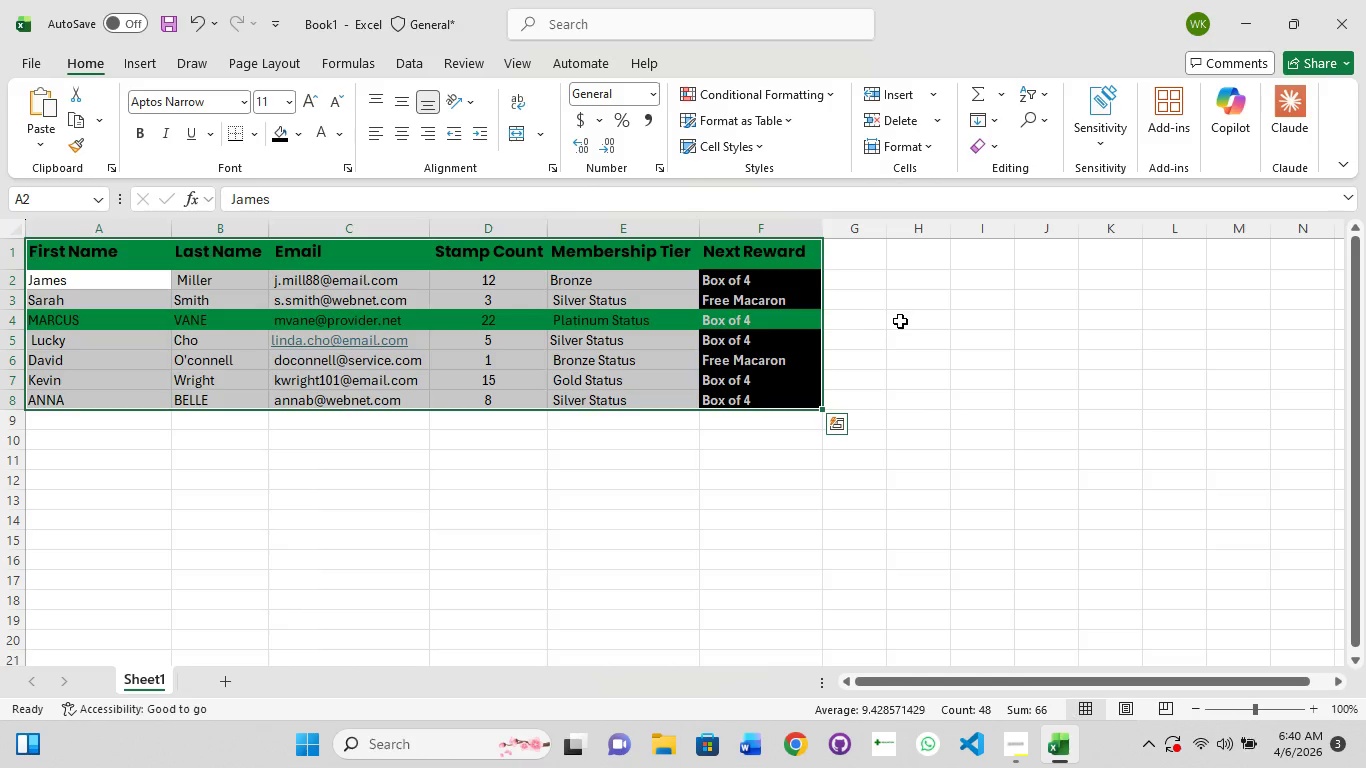 
left_click([900, 321])
 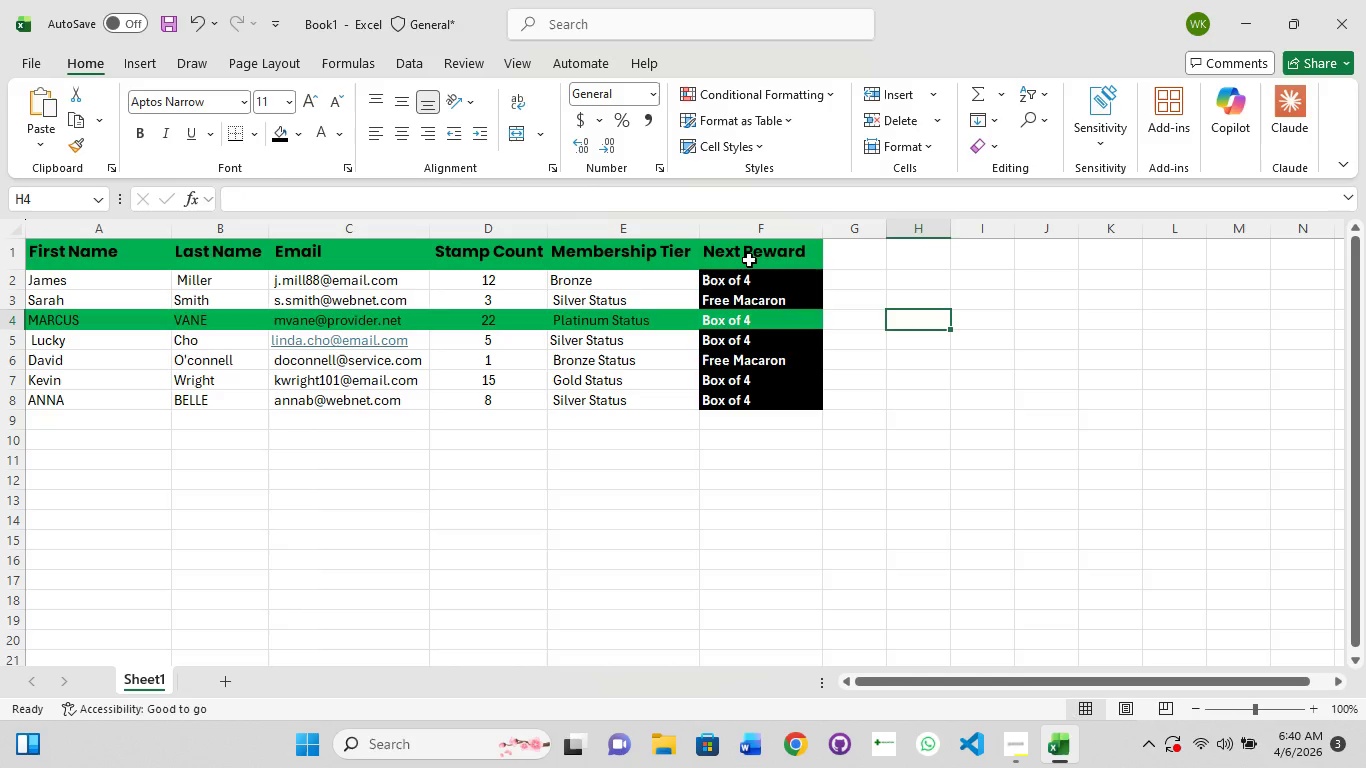 
left_click([749, 260])
 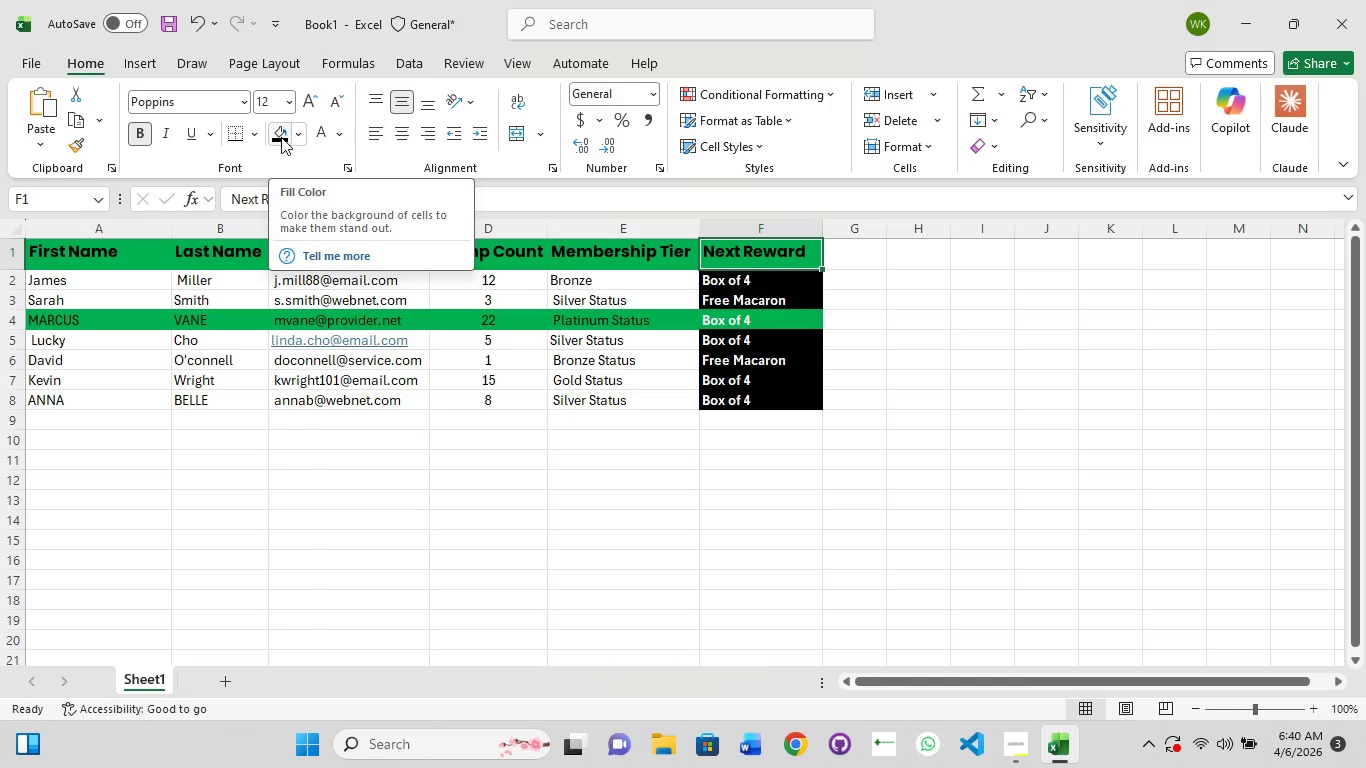 
left_click([293, 138])
 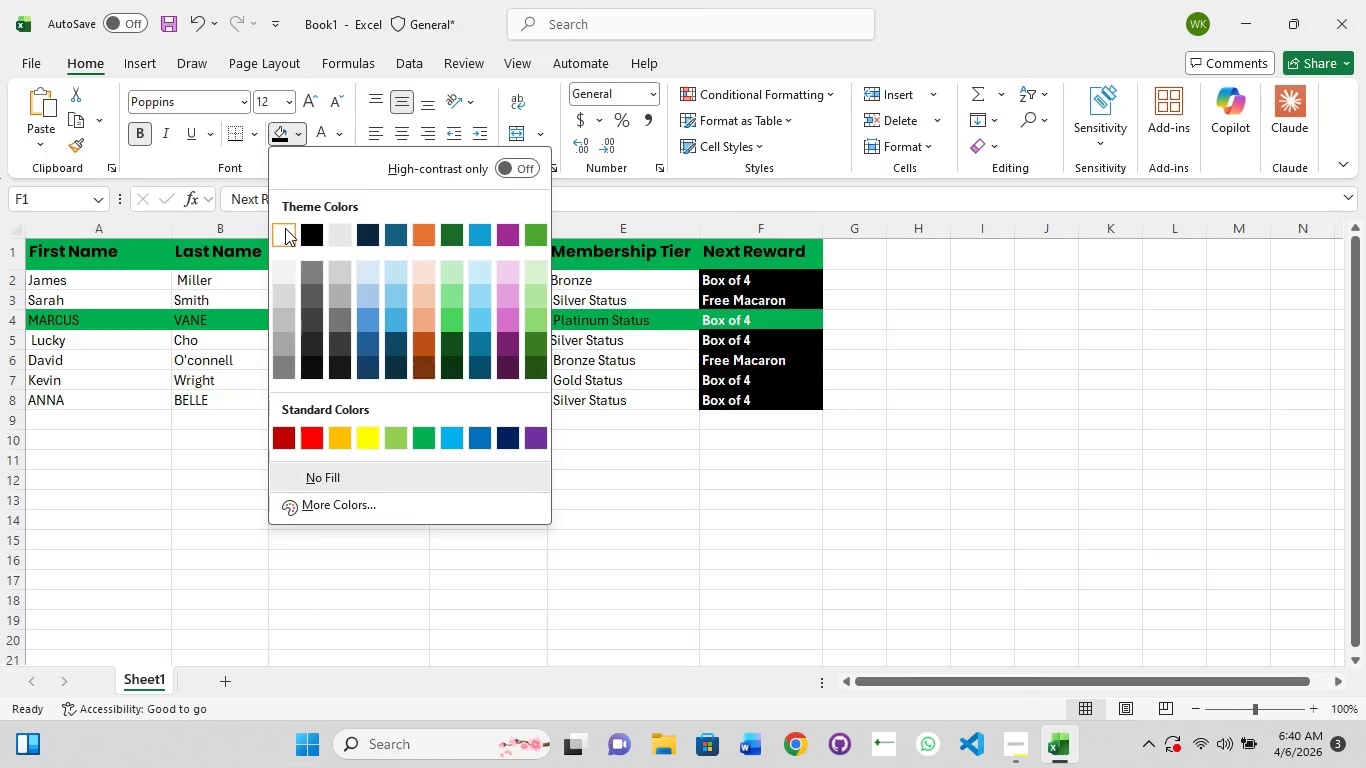 
left_click([285, 228])
 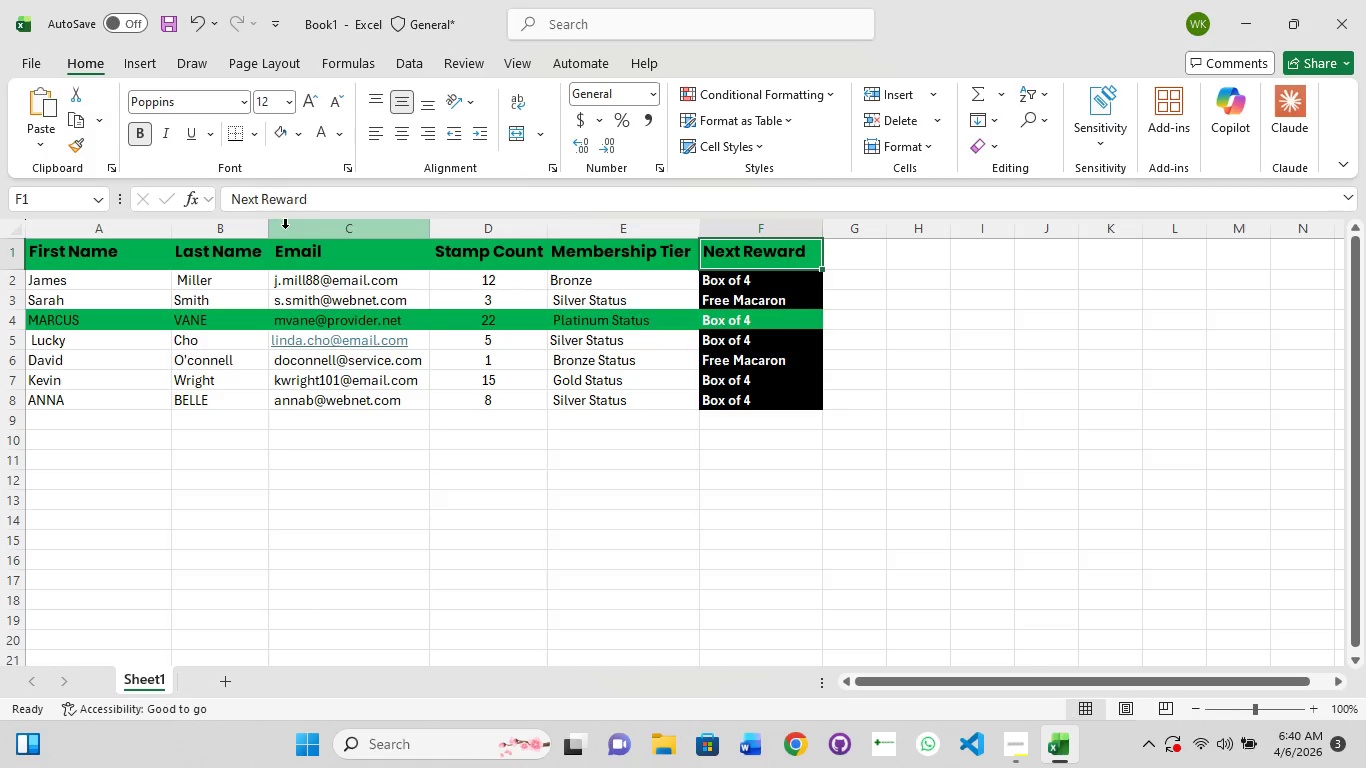 
left_click([285, 228])
 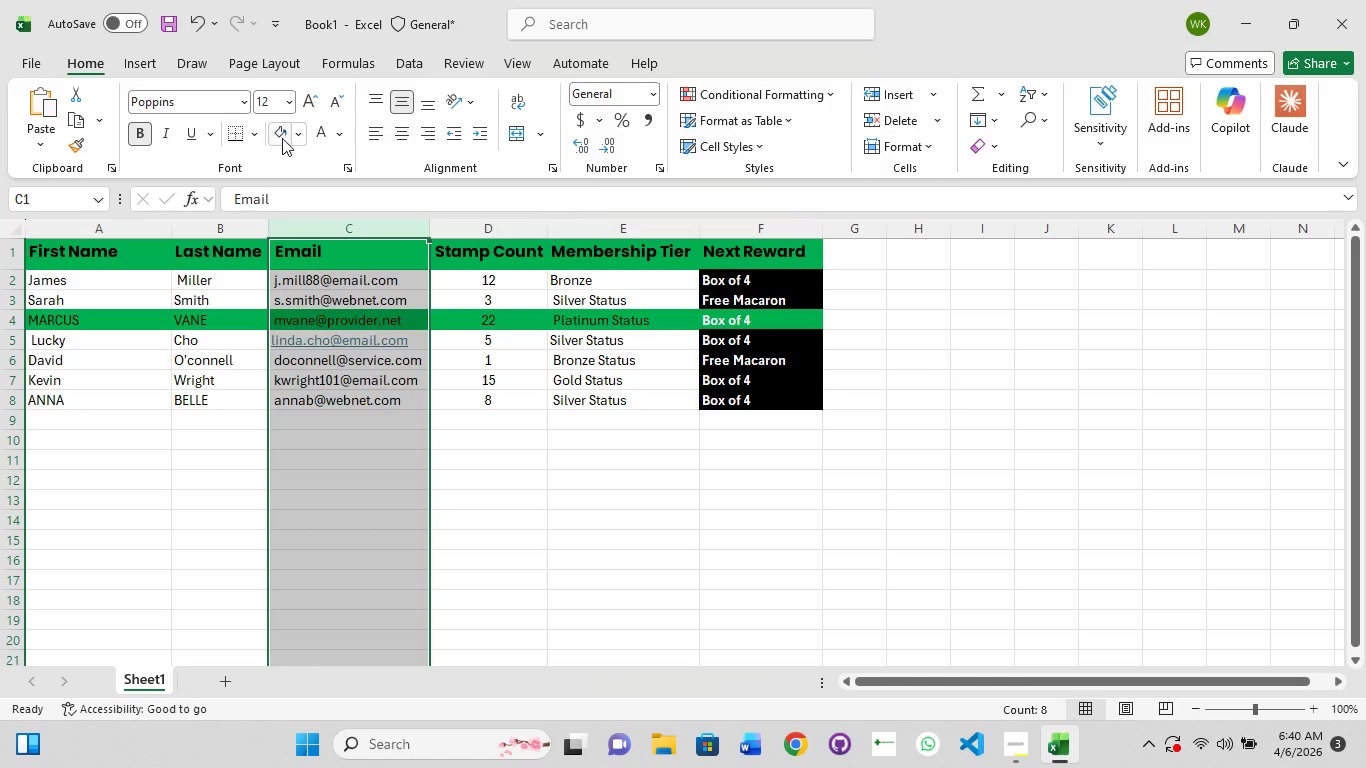 
left_click([270, 139])
 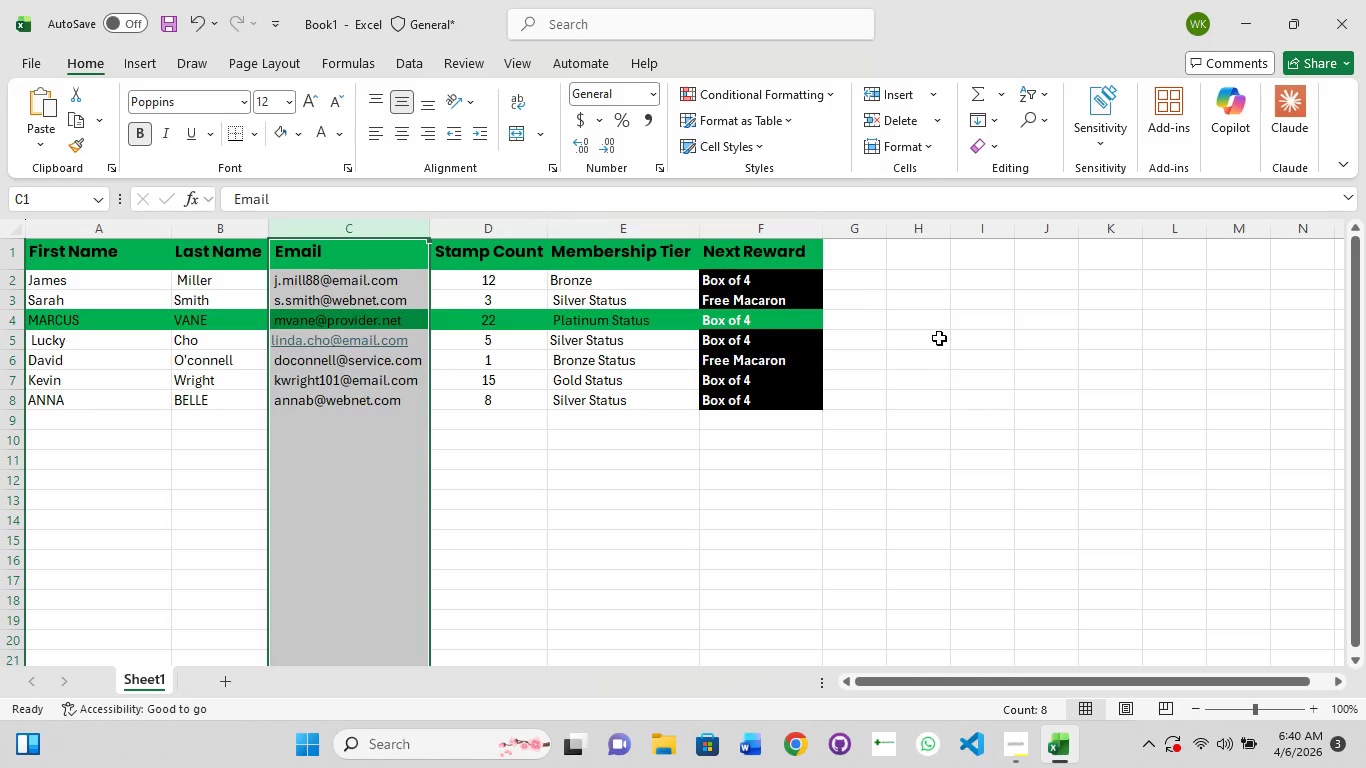 
left_click([940, 338])
 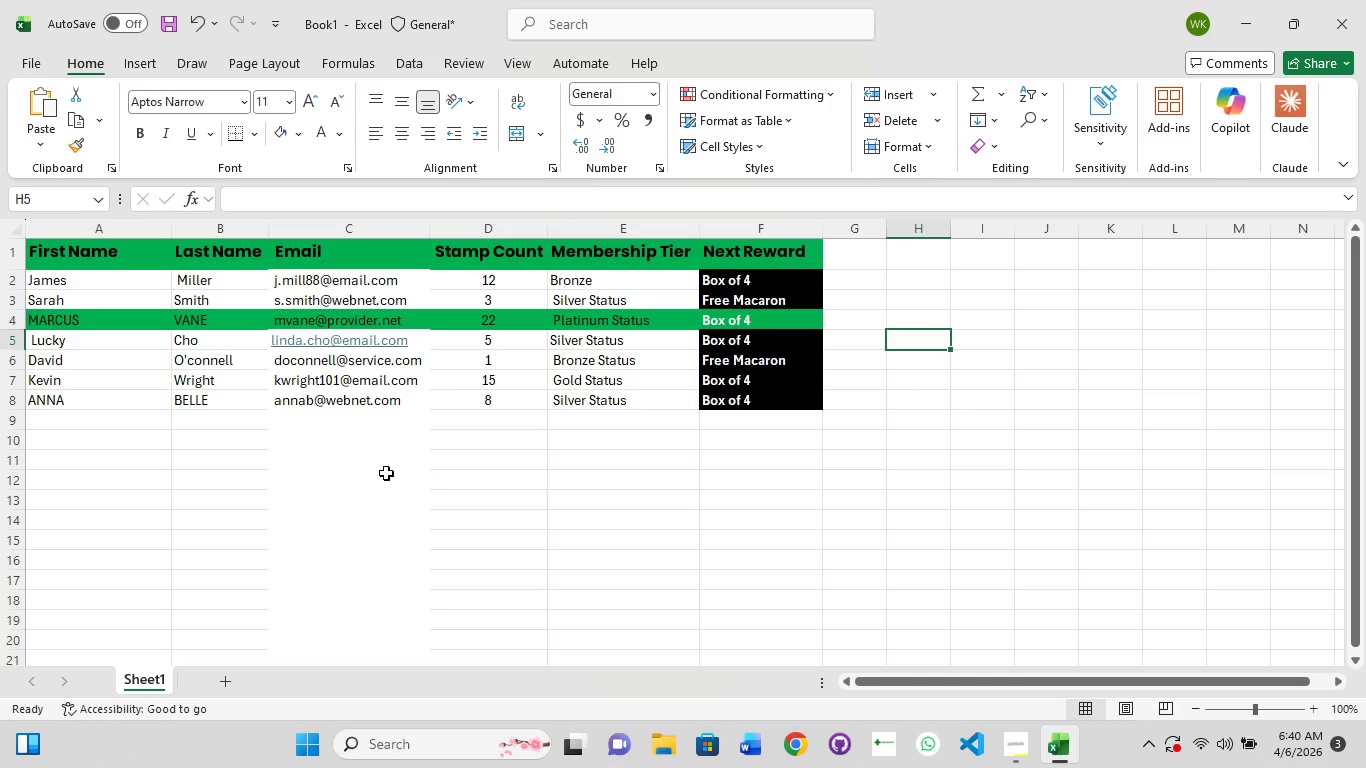 
scroll: coordinate [385, 464], scroll_direction: up, amount: 1.0
 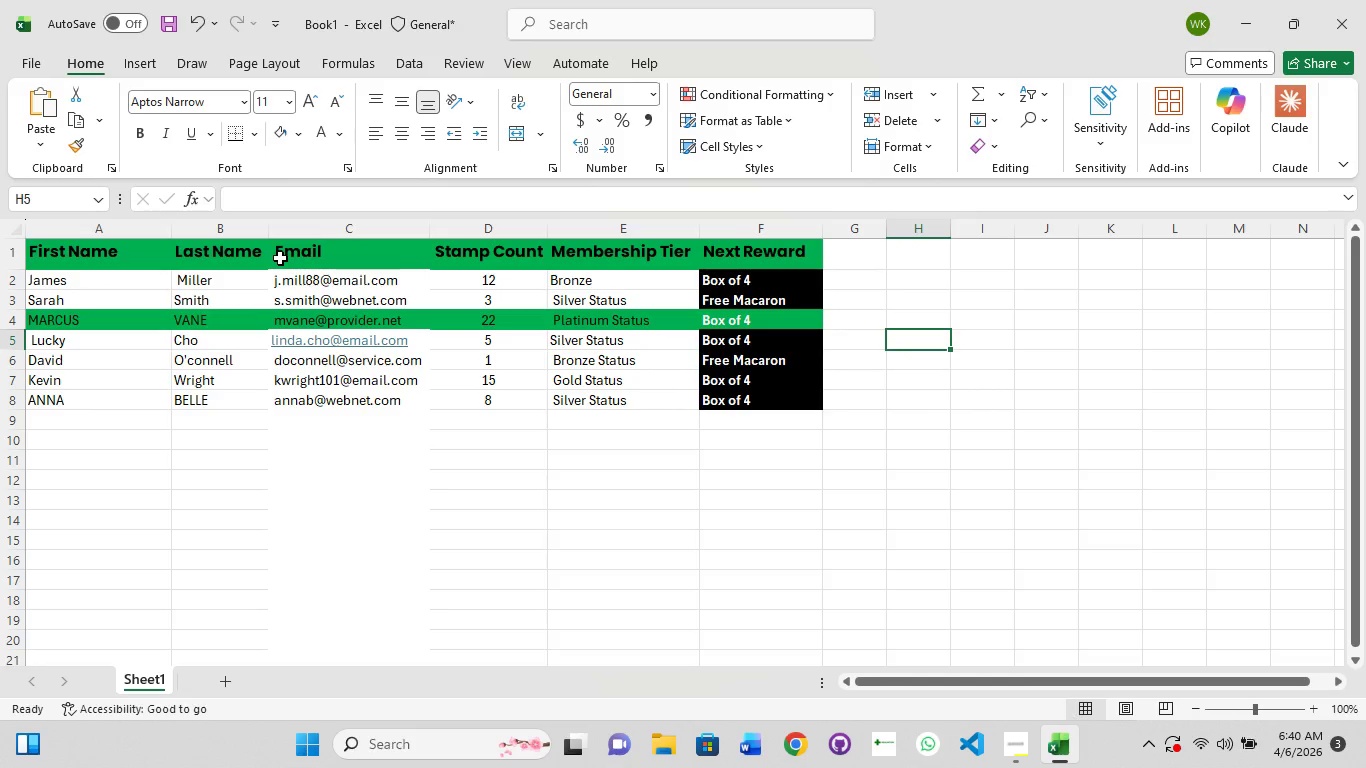 
left_click([280, 258])
 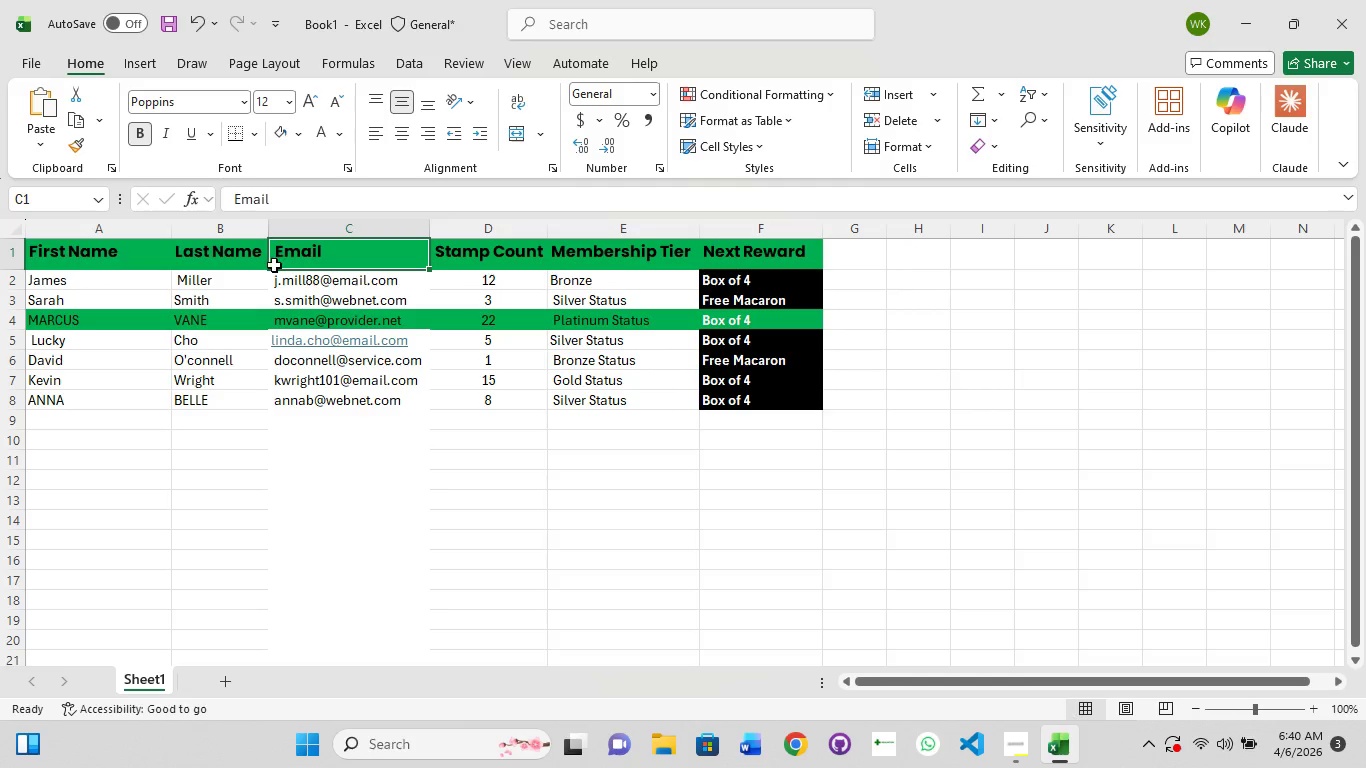 
left_click([274, 265])
 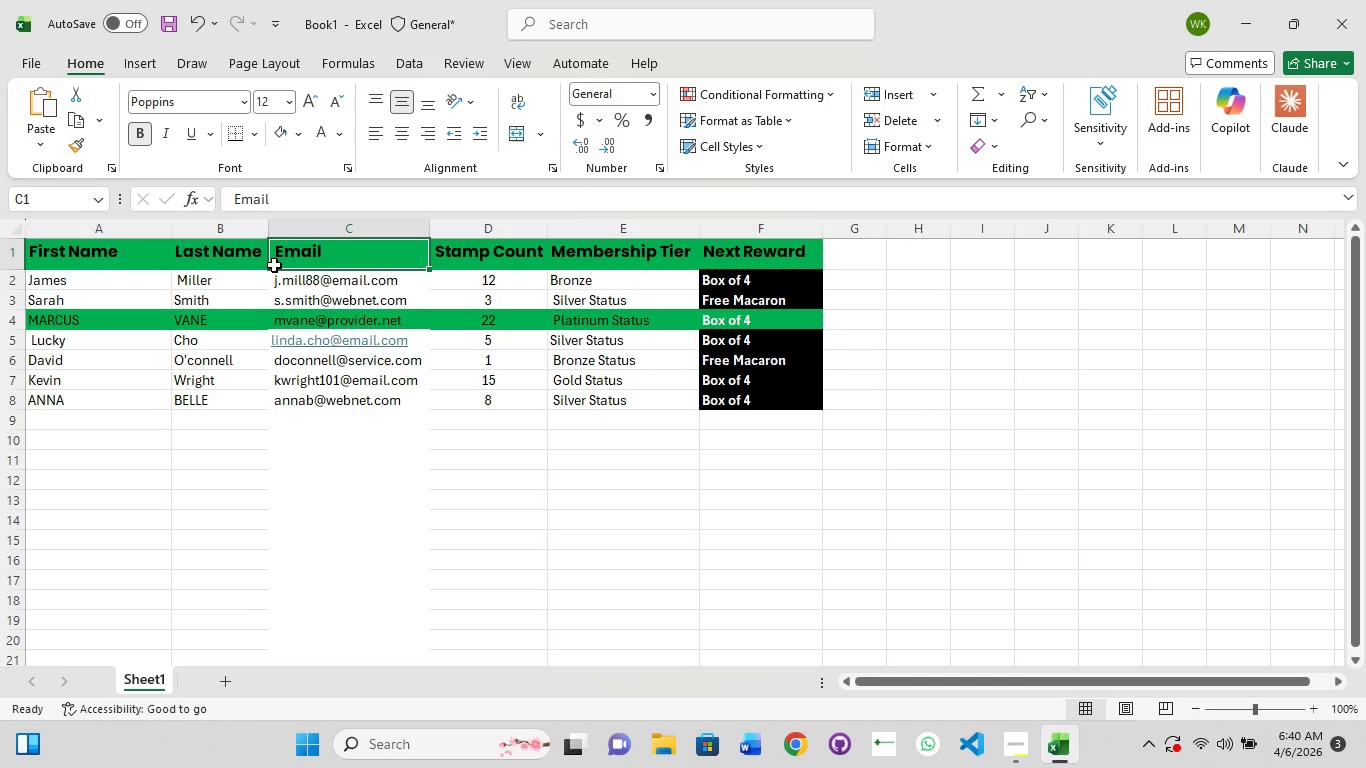 
left_click([274, 265])
 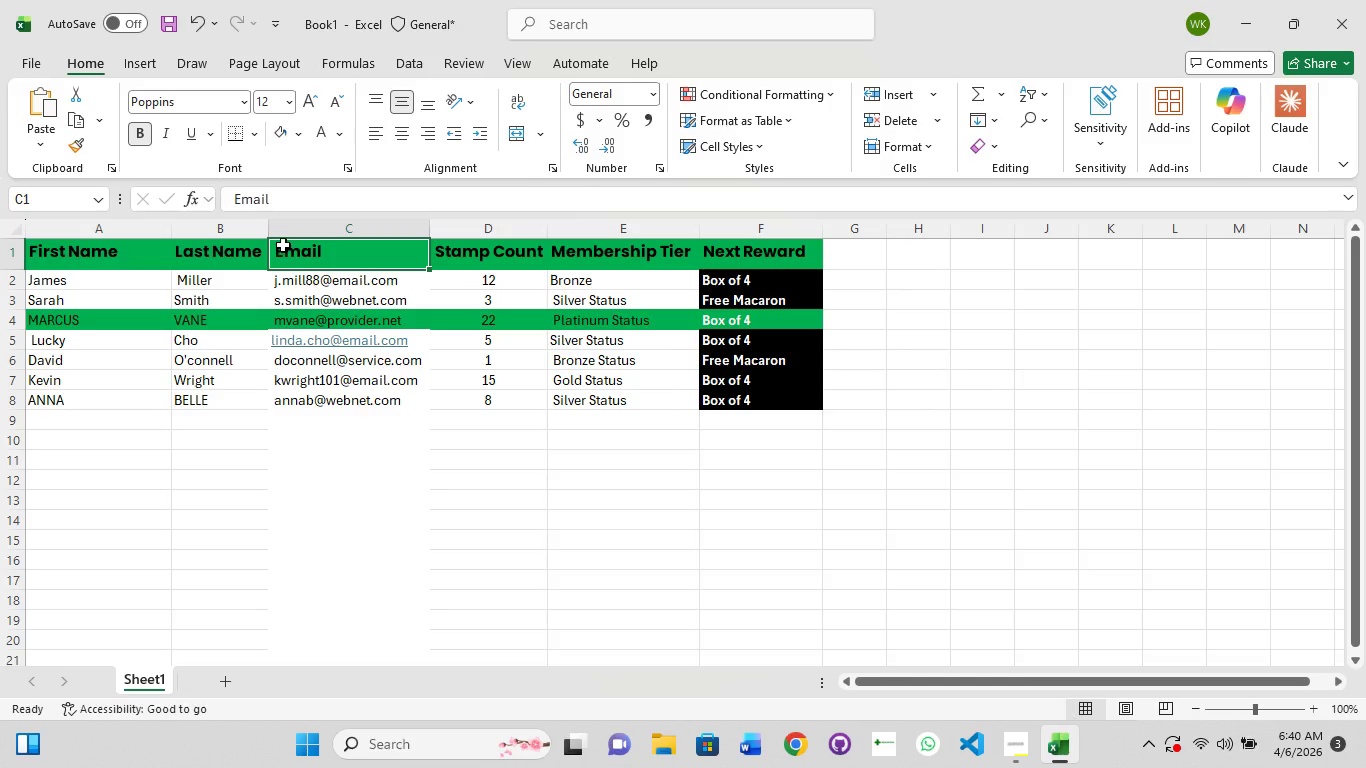 
left_click([283, 245])
 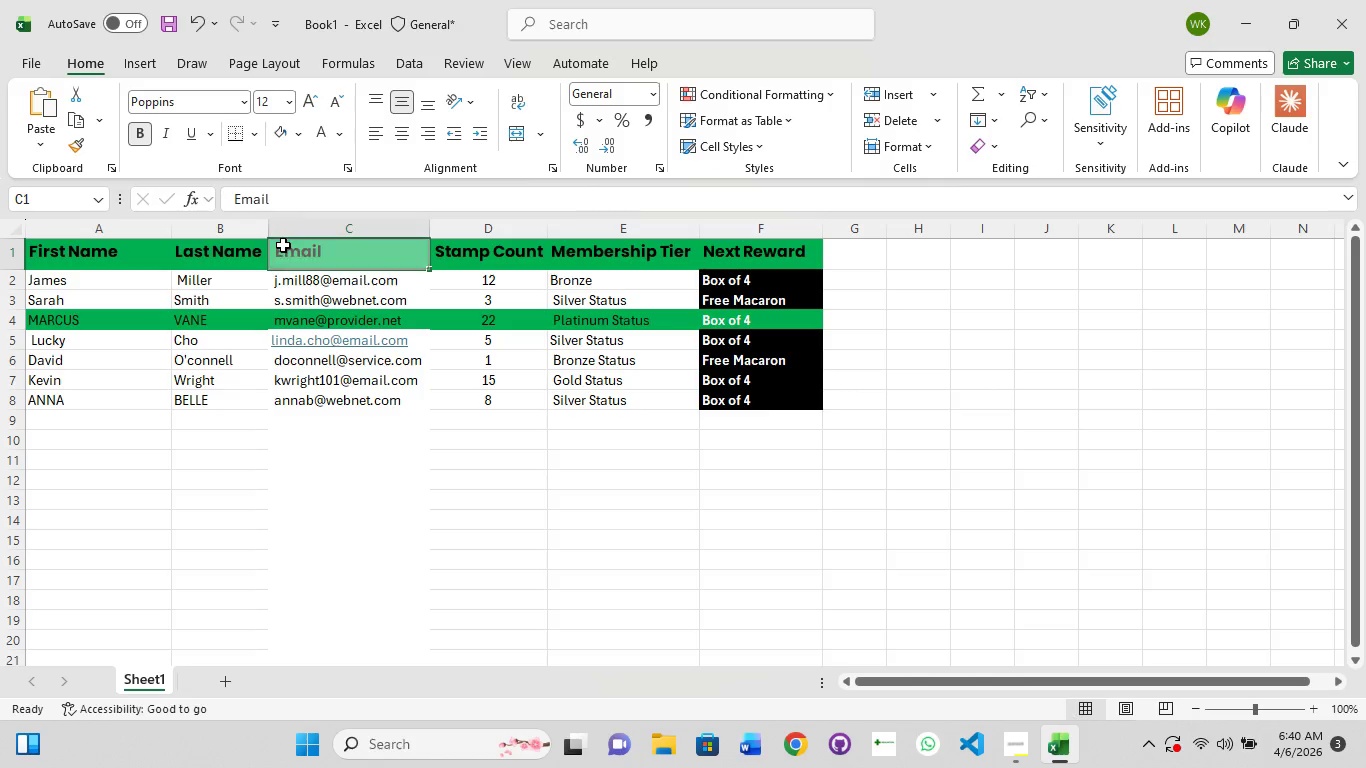 
key(Control+Z)
 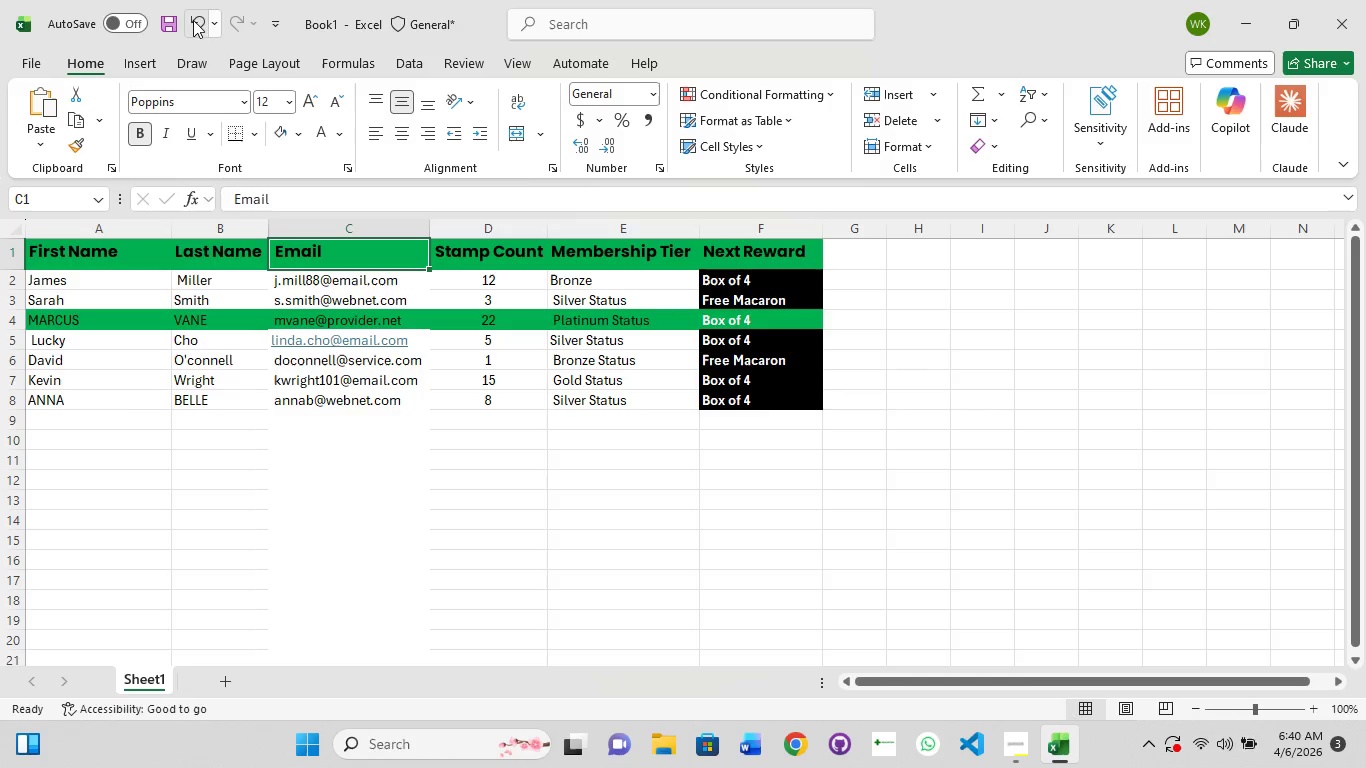 
left_click([192, 20])
 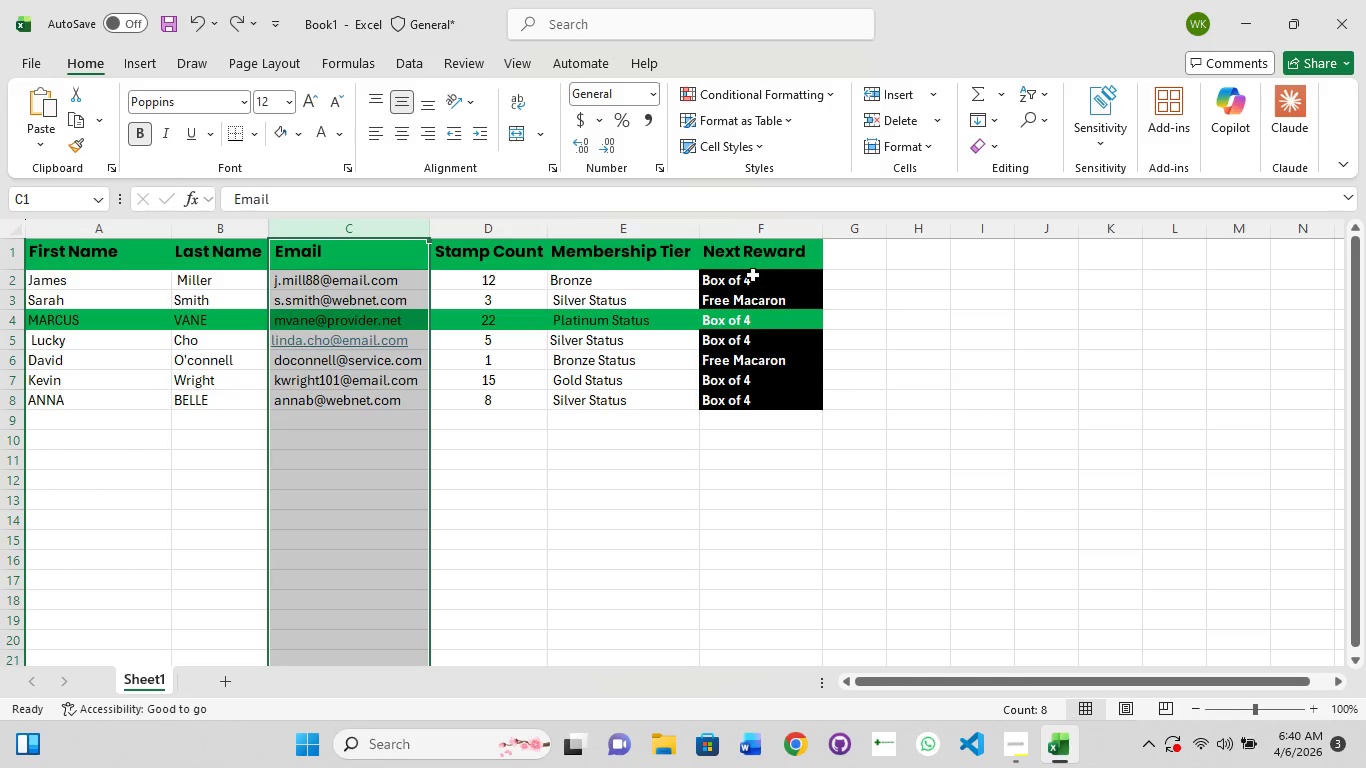 
left_click([740, 90])
 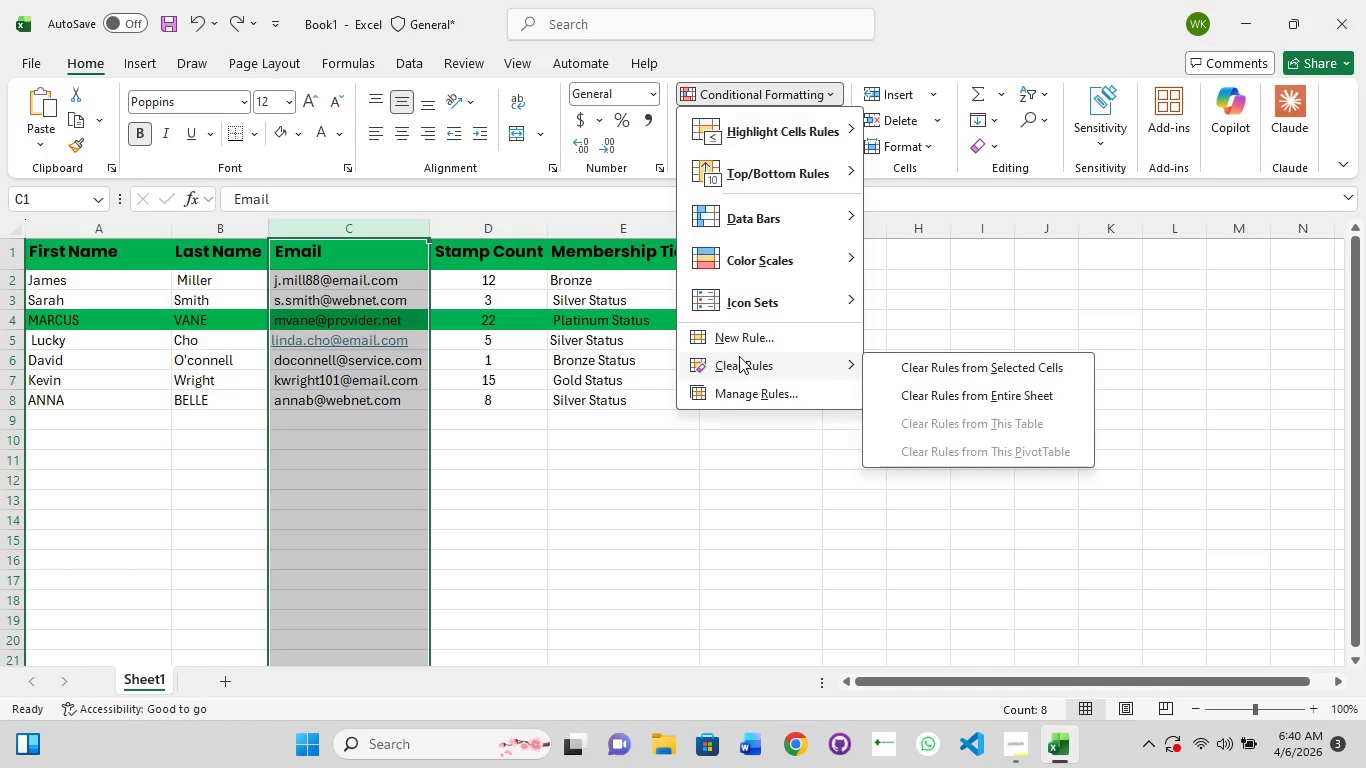 
left_click([749, 397])
 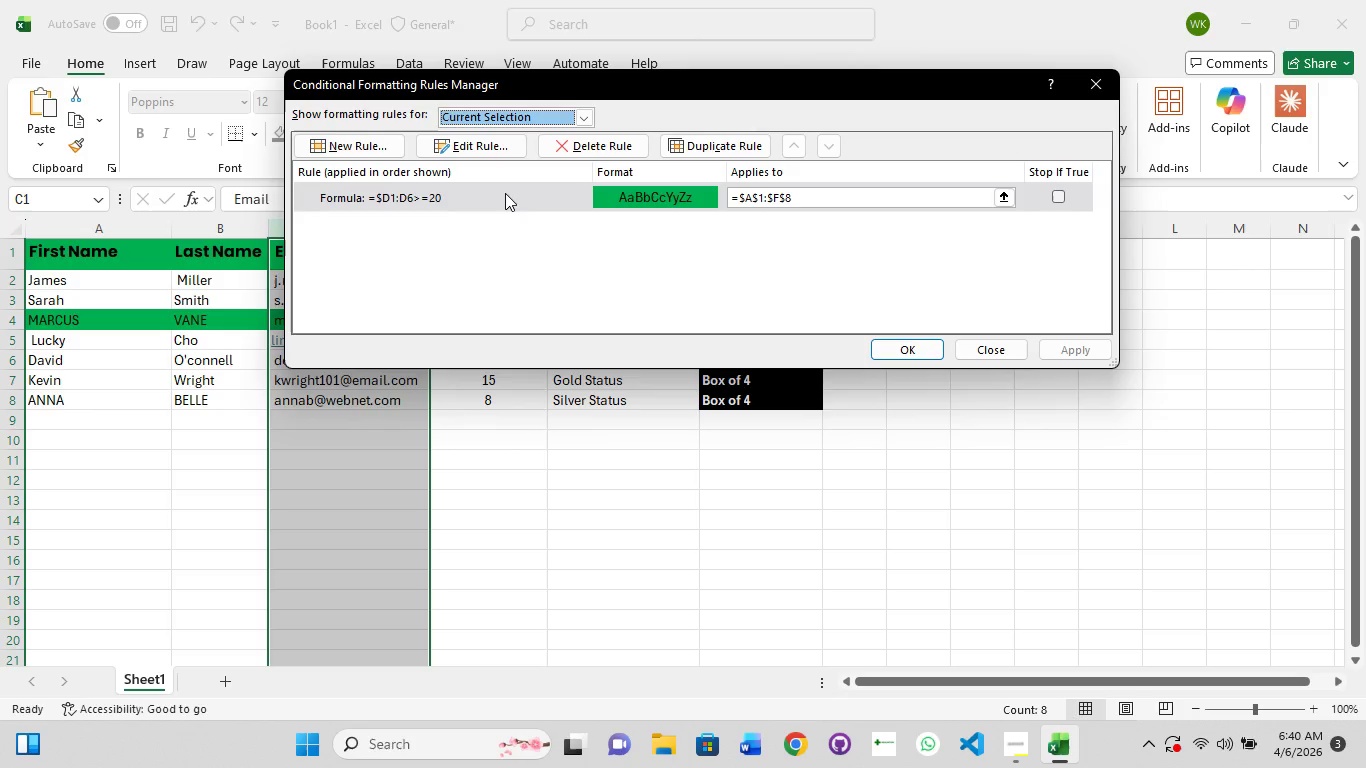 
wait(5.5)
 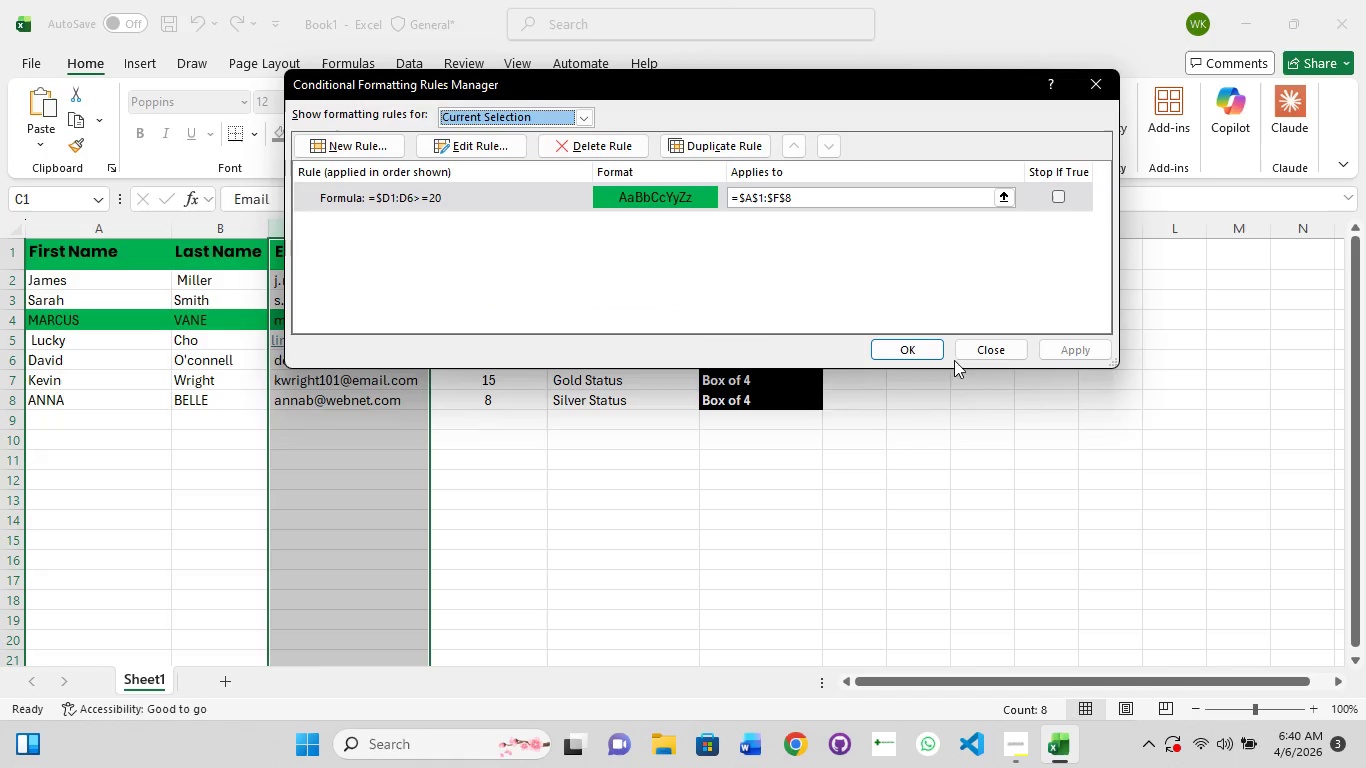 
left_click([995, 342])
 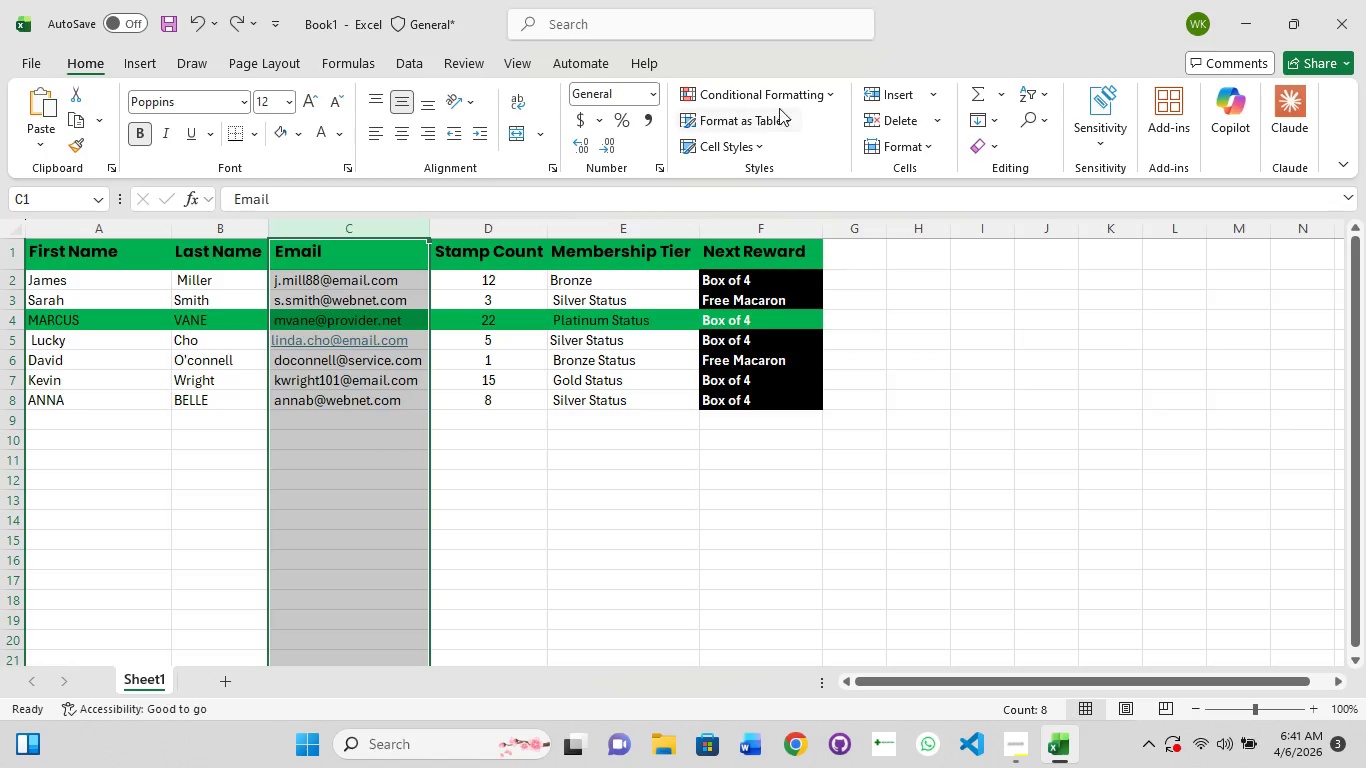 
left_click([784, 94])
 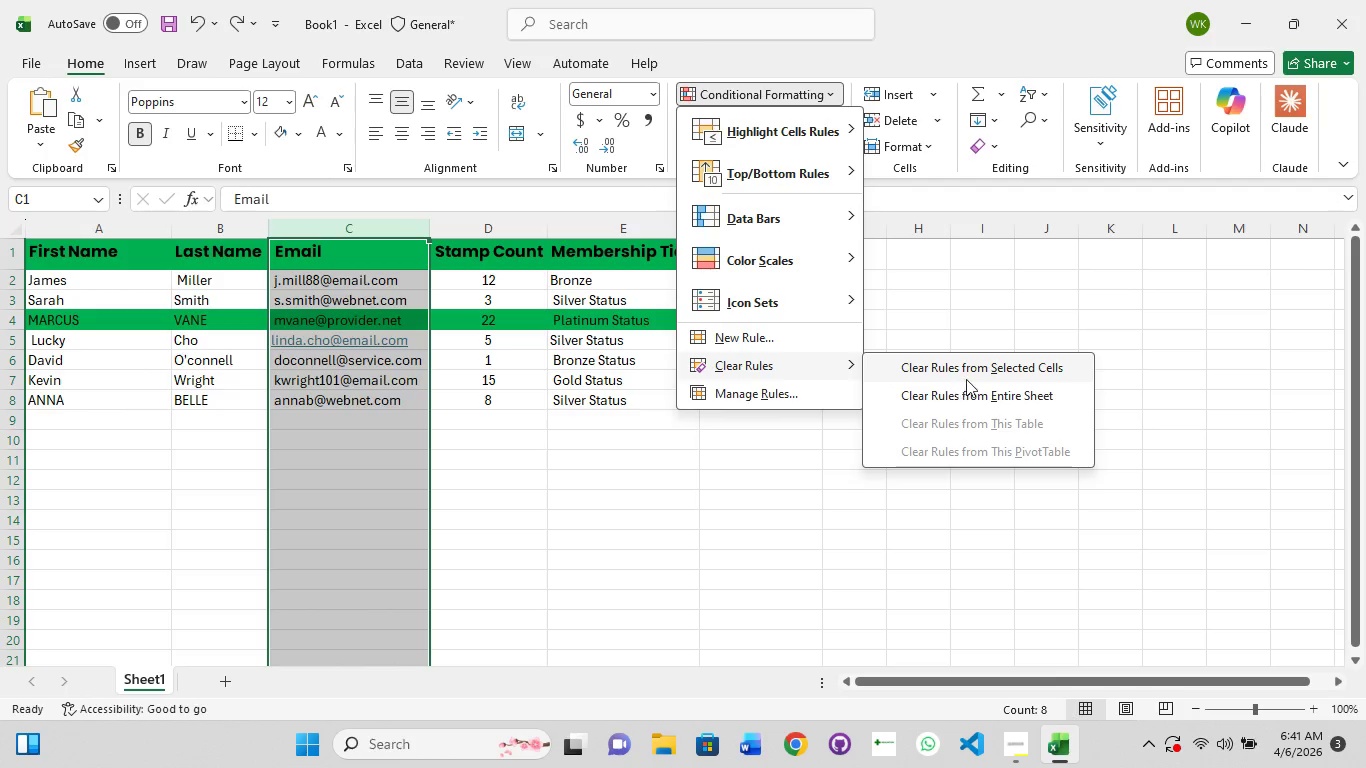 
left_click([999, 403])
 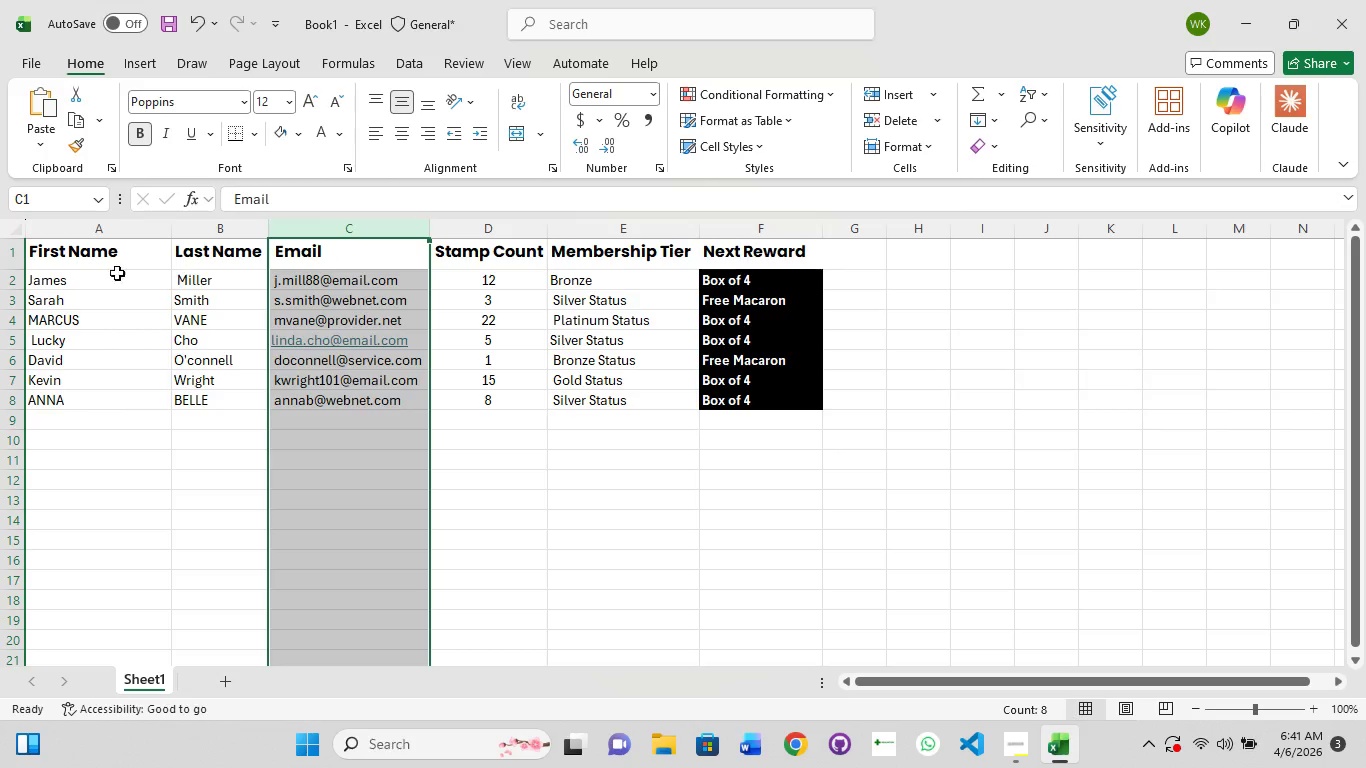 
left_click_drag(start_coordinate=[68, 513], to_coordinate=[68, 495])
 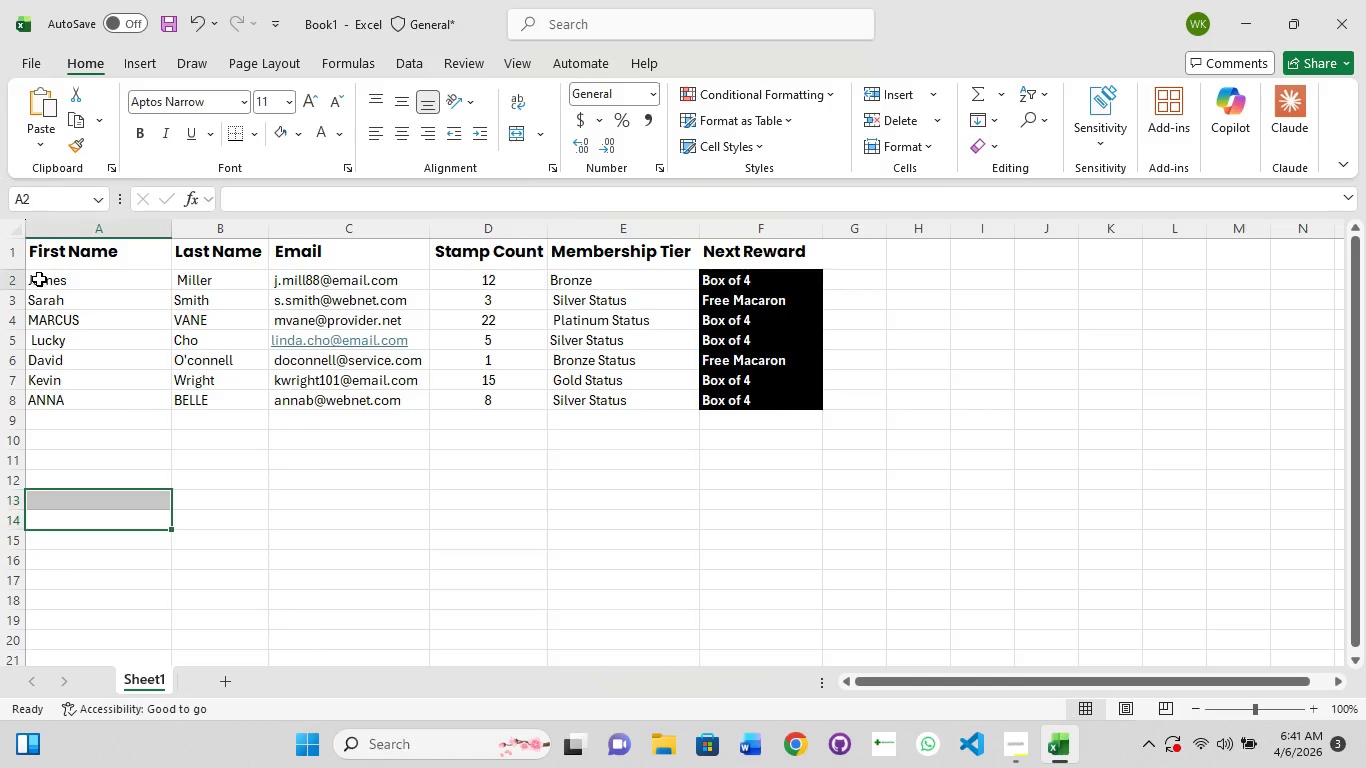 
left_click([39, 279])
 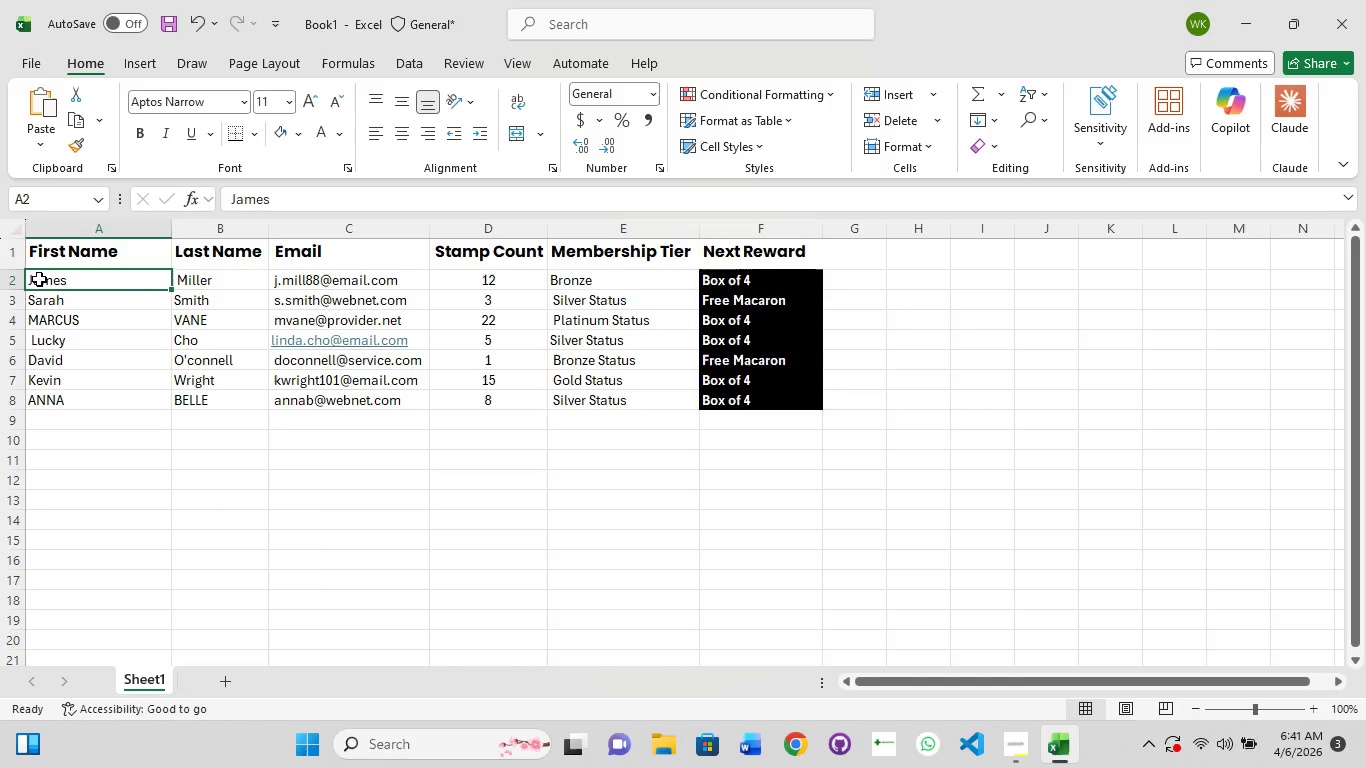 
hold_key(key=ControlLeft, duration=1.52)
left_click_drag(start_coordinate=[39, 279], to_coordinate=[812, 410])
 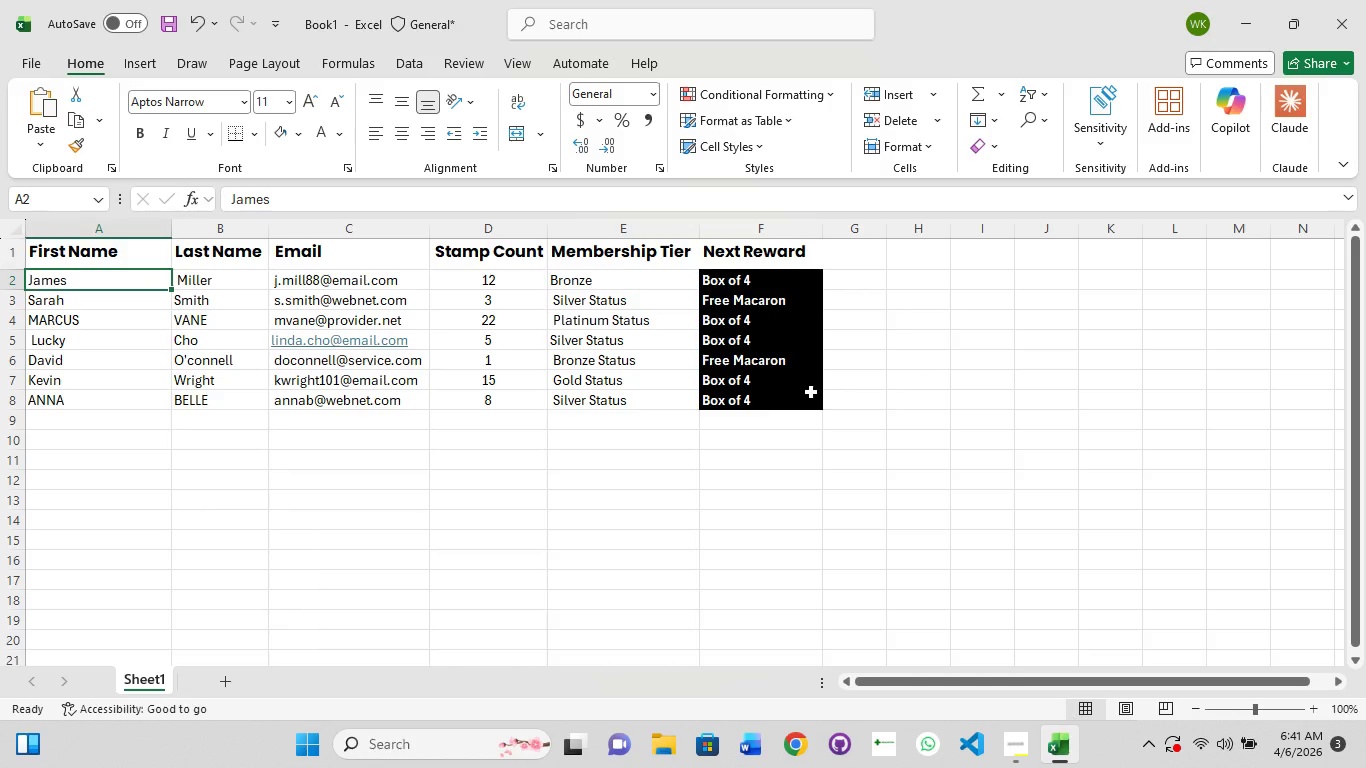 
hold_key(key=ControlLeft, duration=1.0)
 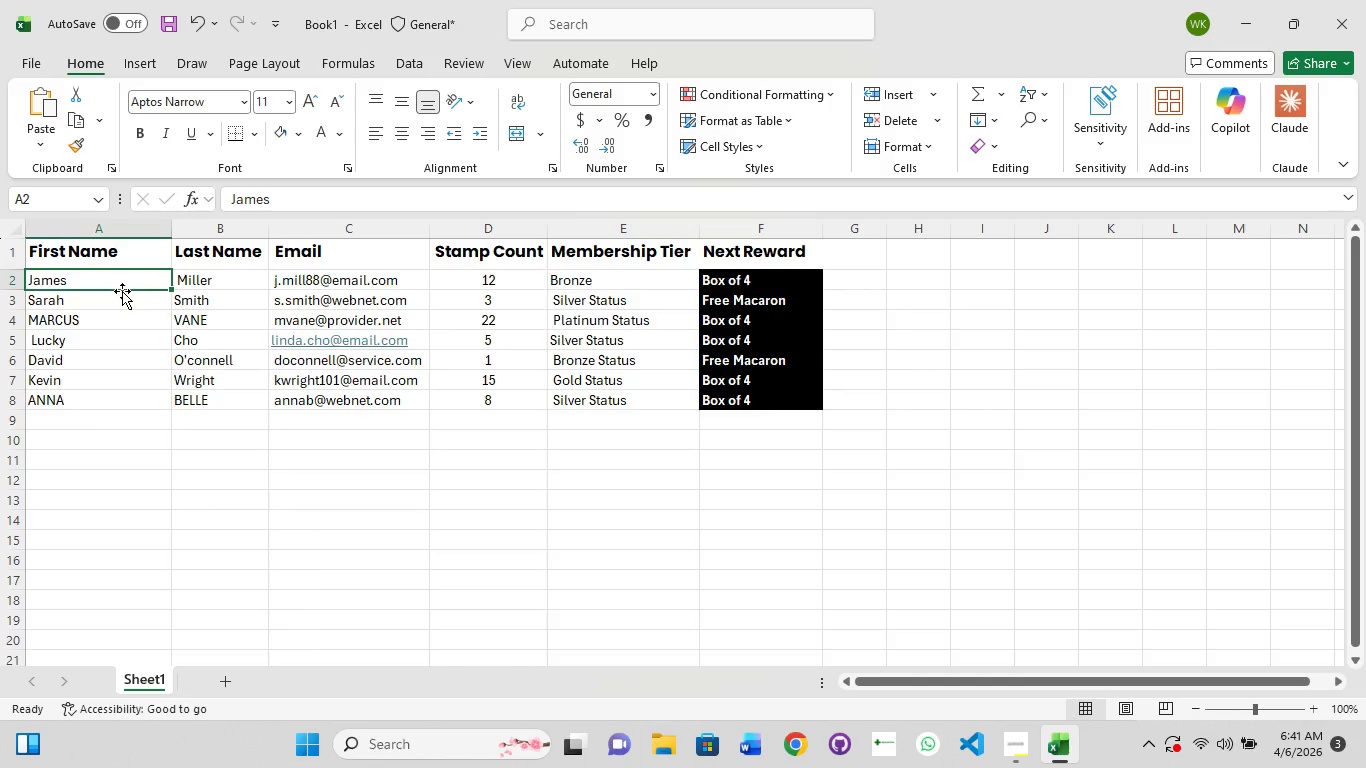 
hold_key(key=ShiftLeft, duration=1.51)
left_click_drag(start_coordinate=[165, 290], to_coordinate=[427, 356])
 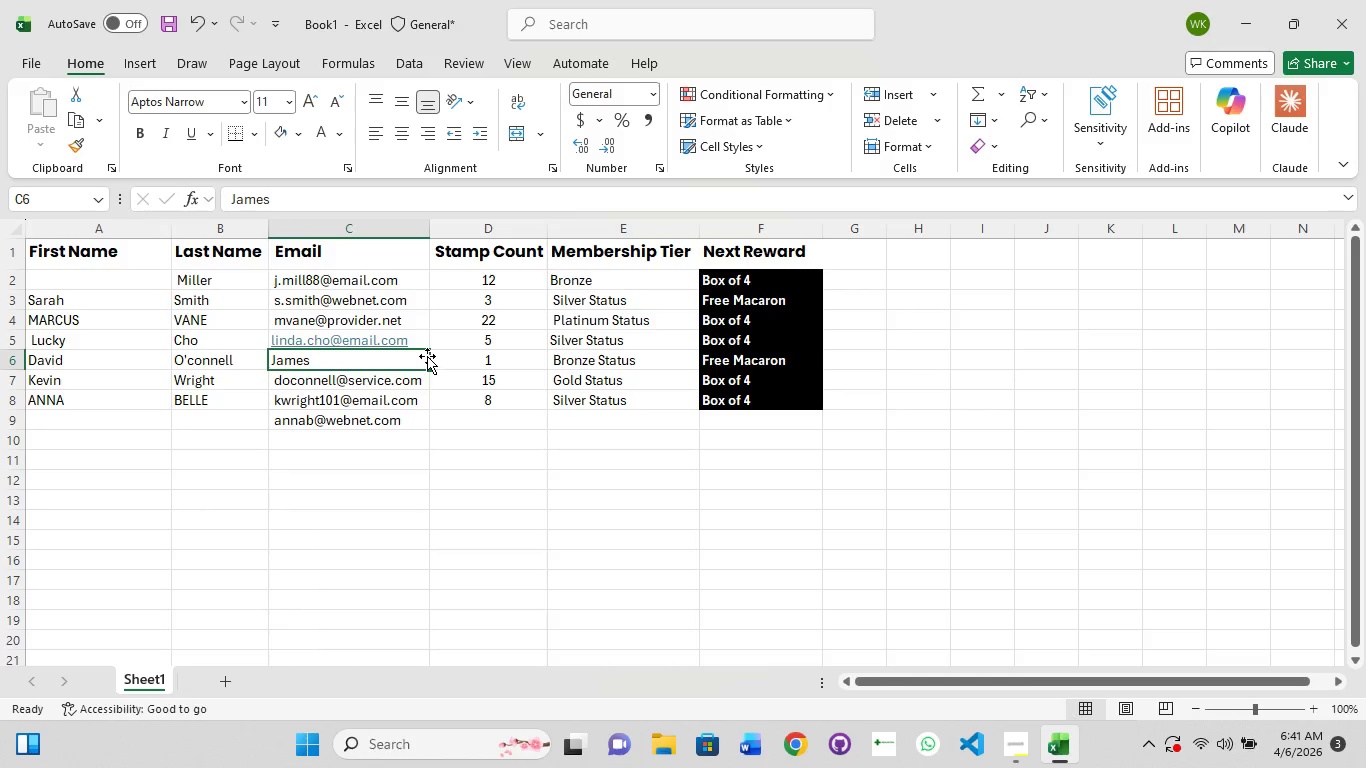 
key(Control+Z)
 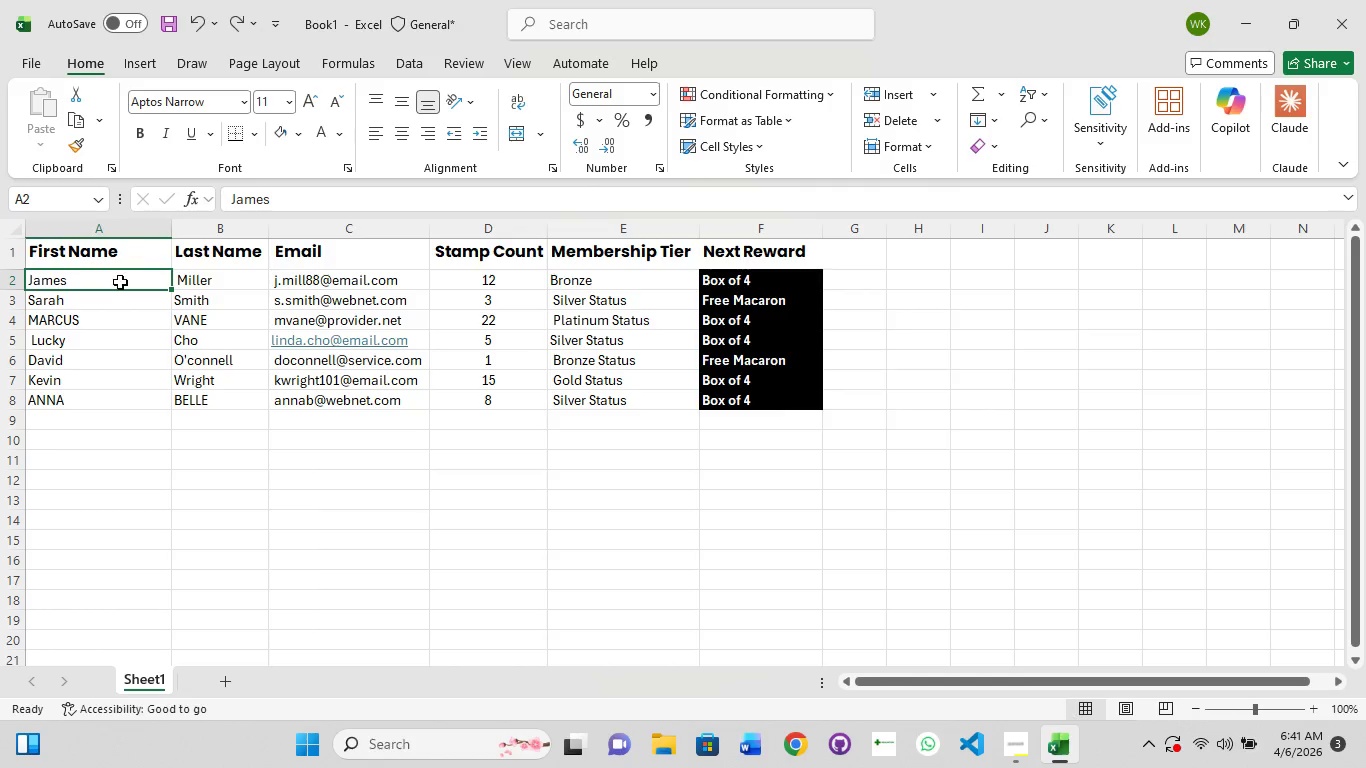 
left_click([120, 282])
 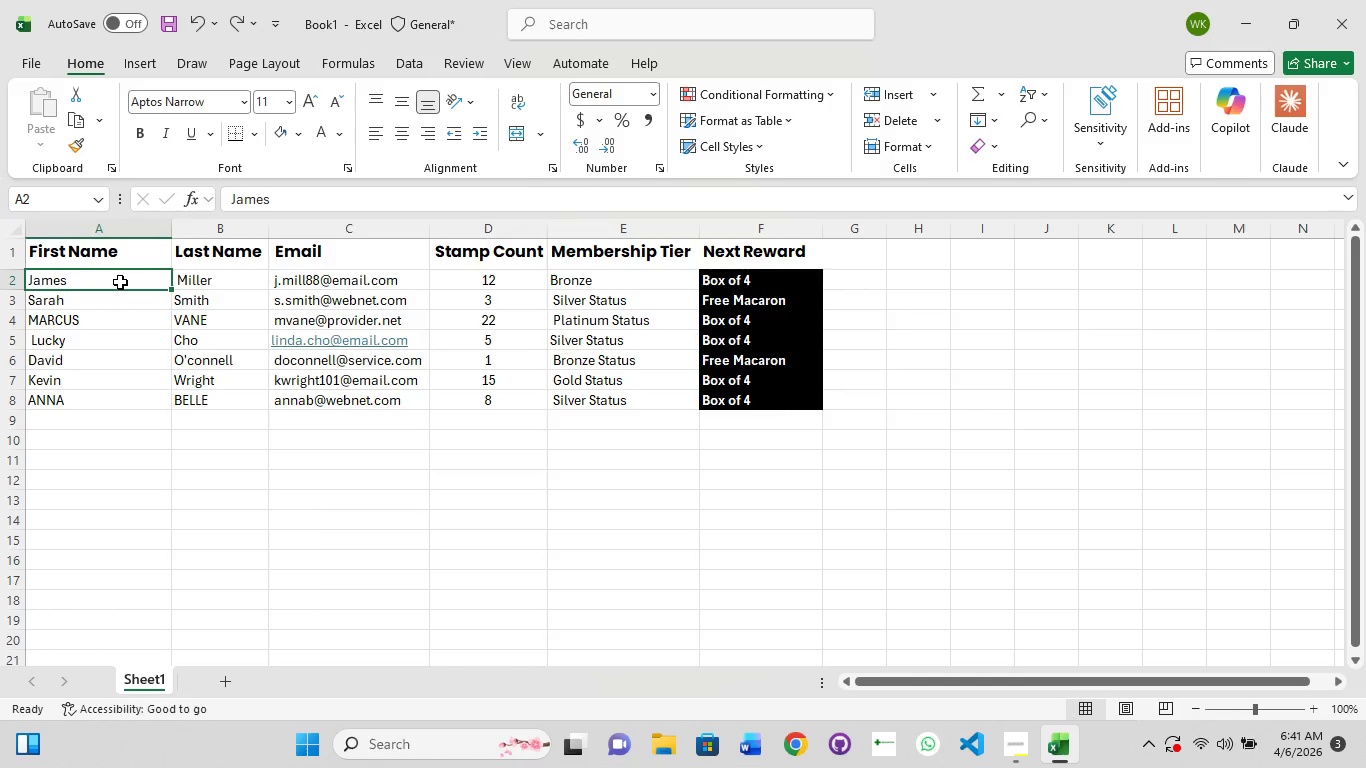 
hold_key(key=ShiftLeft, duration=1.5)
left_click([120, 282])
 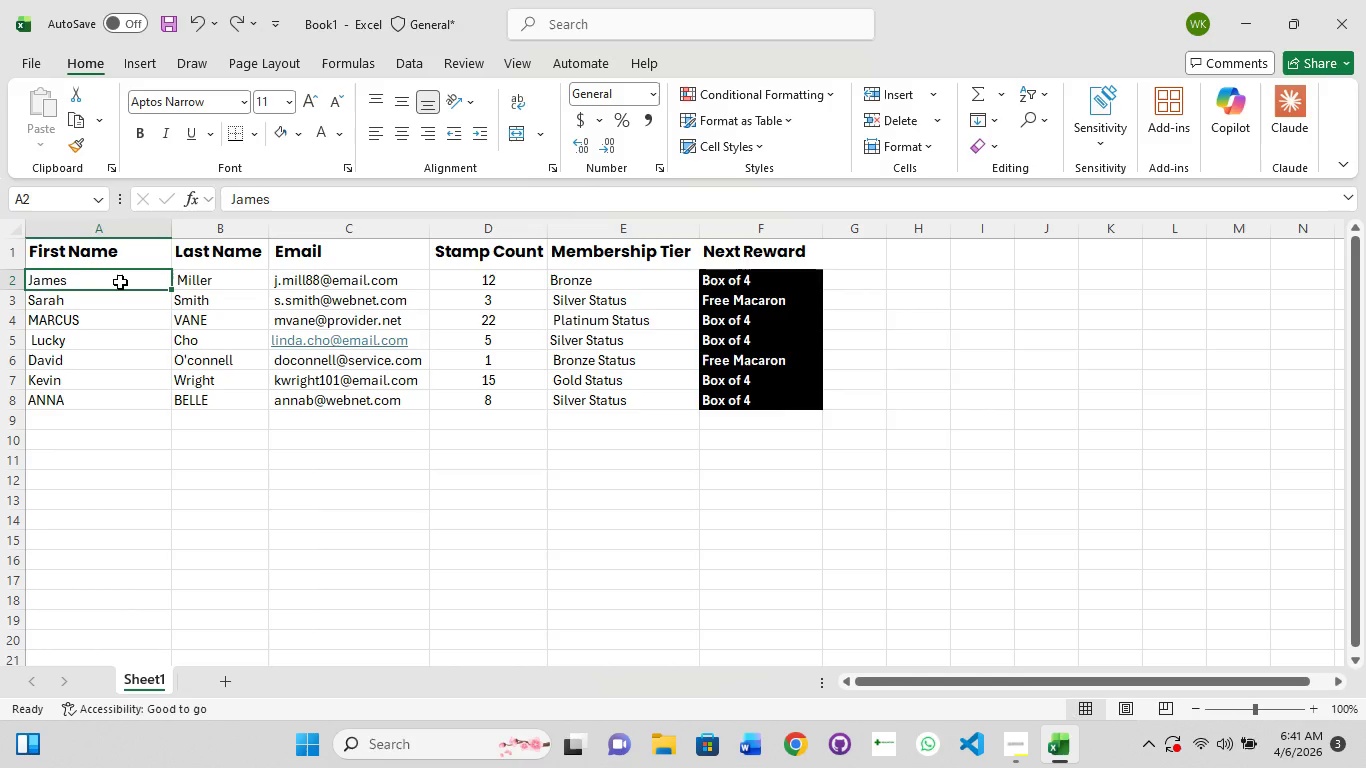 
left_click_drag(start_coordinate=[120, 282], to_coordinate=[763, 408])
 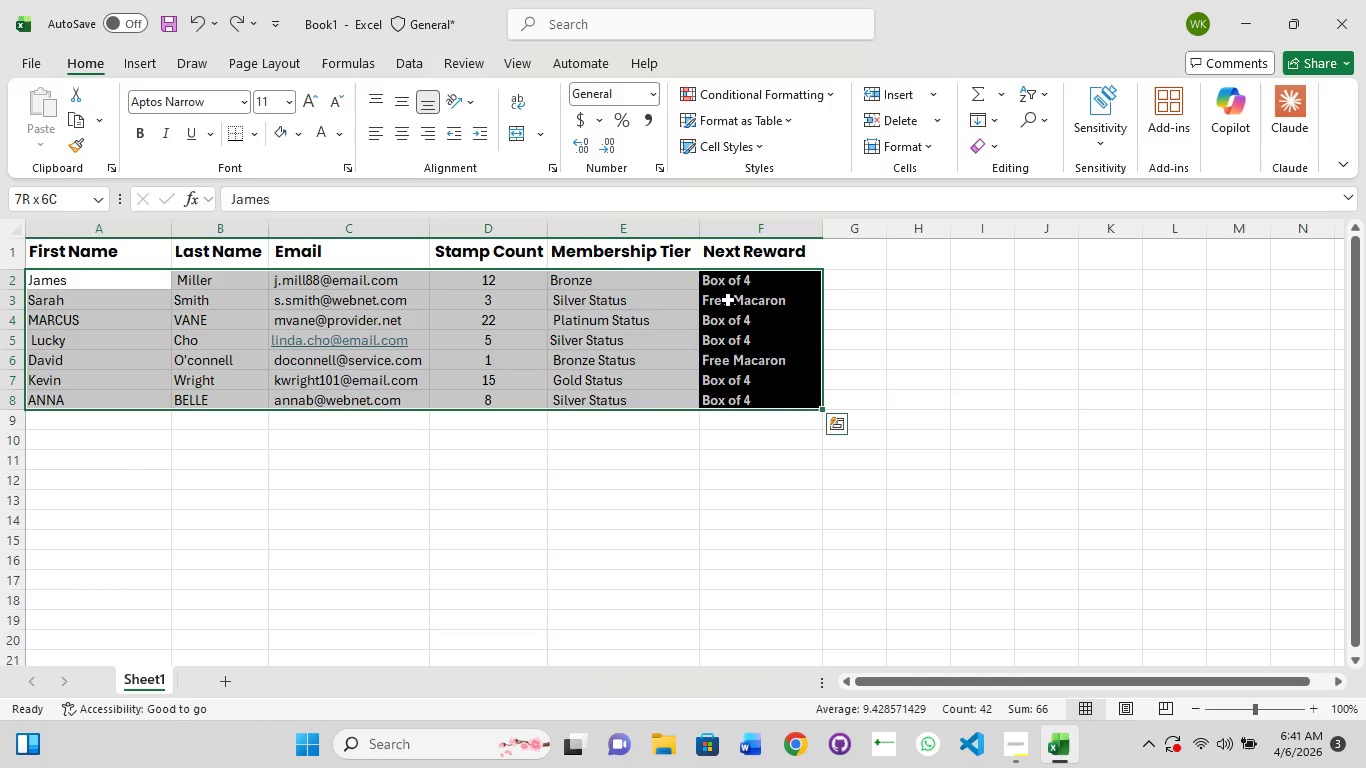 
hold_key(key=ShiftLeft, duration=1.5)
 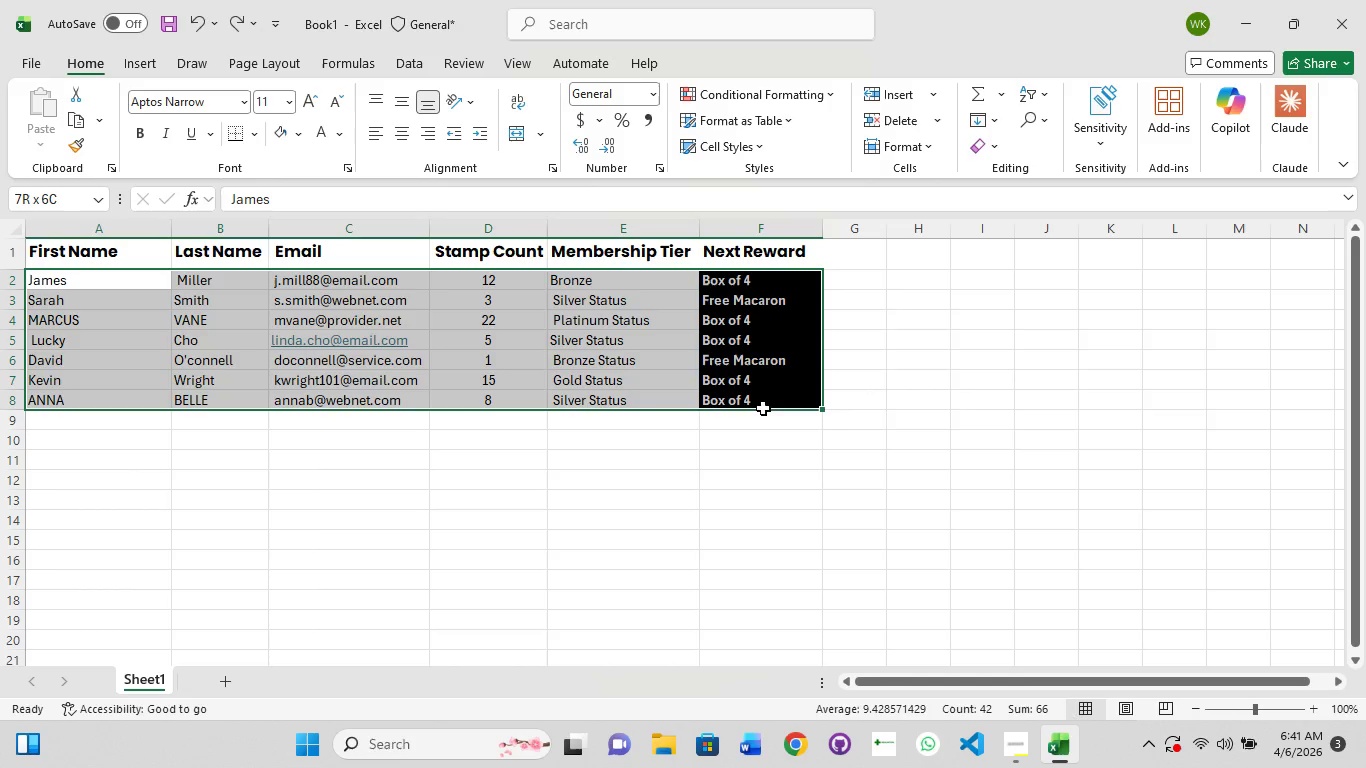 
hold_key(key=ShiftLeft, duration=0.89)
 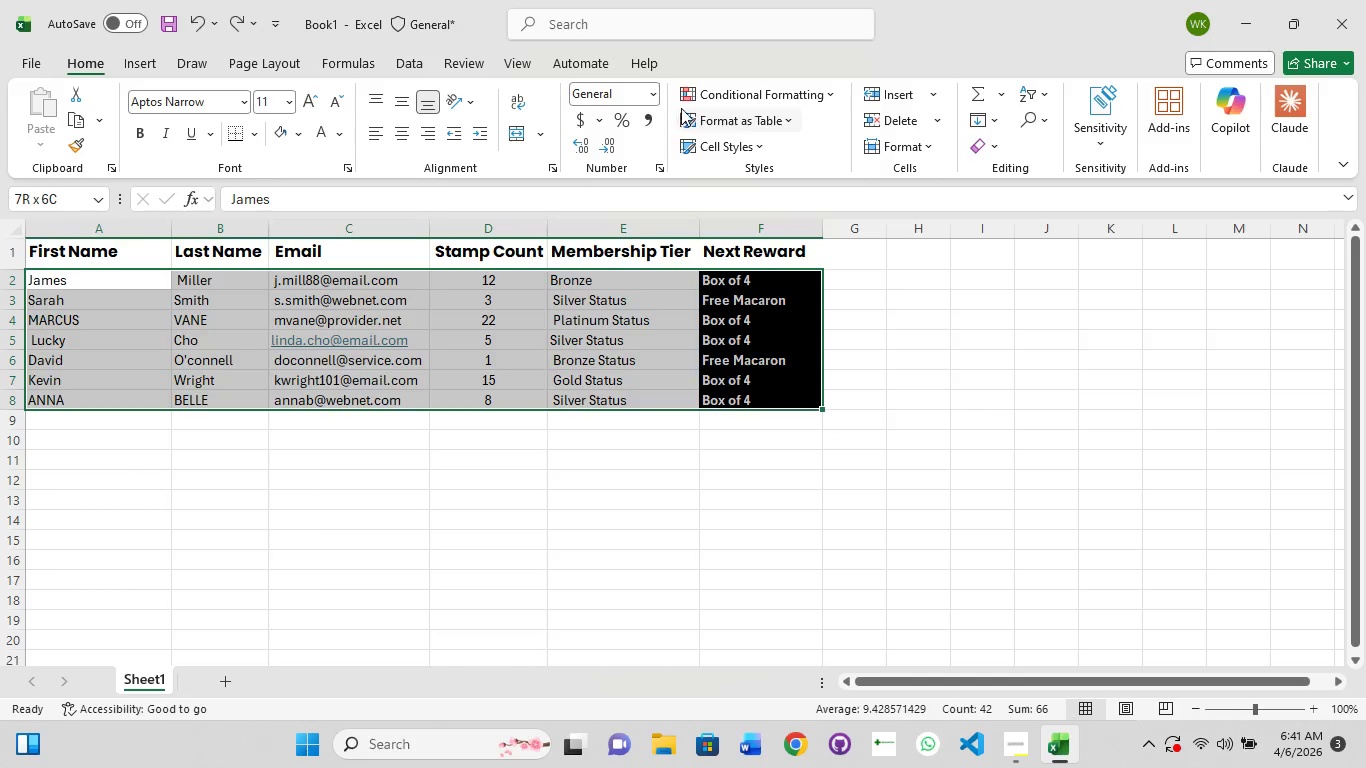 
left_click([704, 102])
 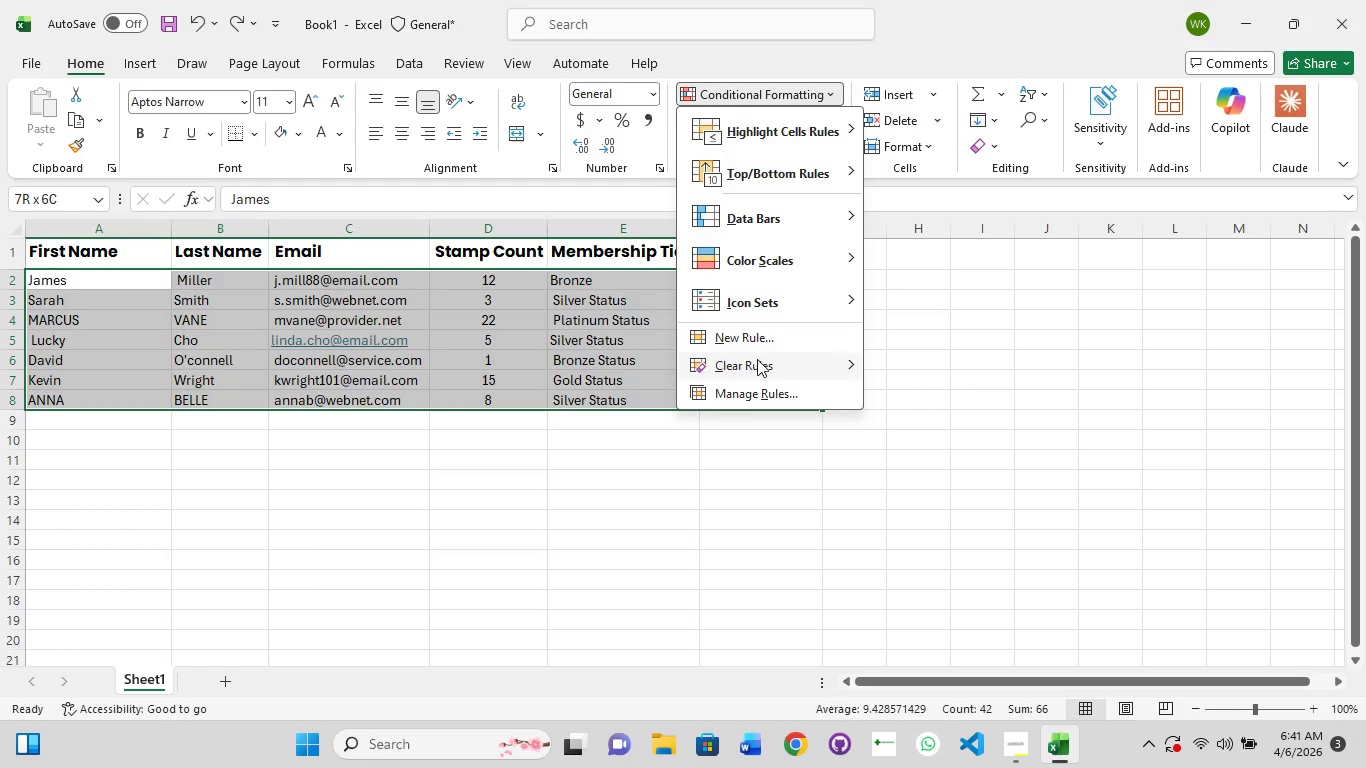 
left_click([757, 338])
 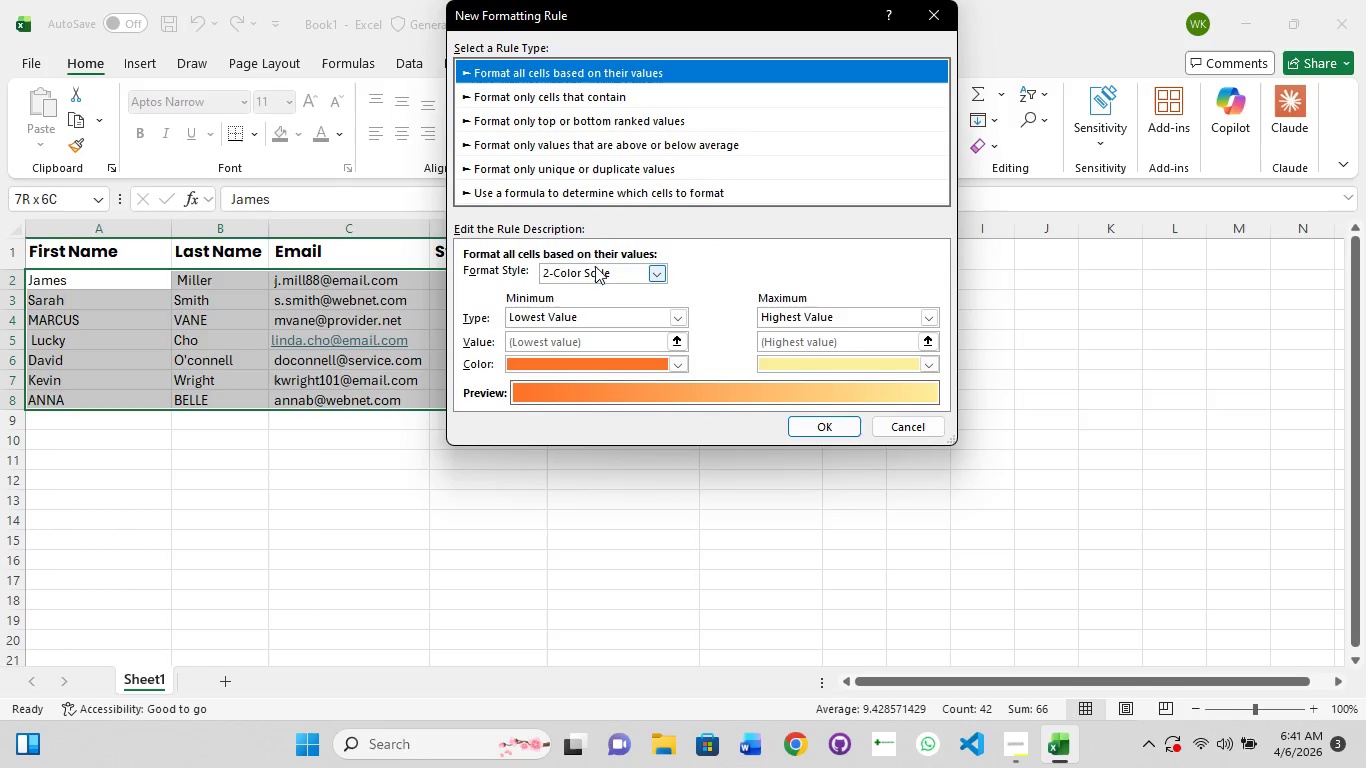 
left_click([617, 190])
 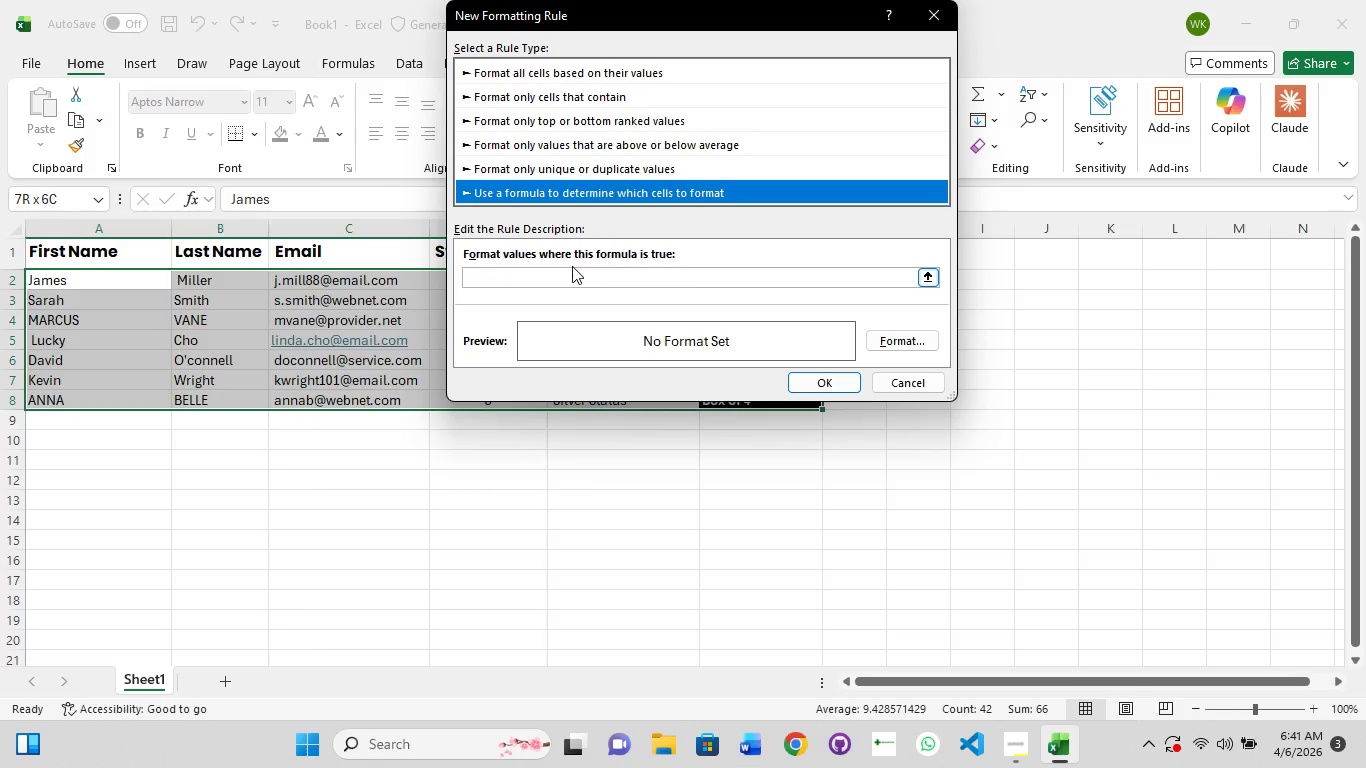 
right_click([572, 266])
 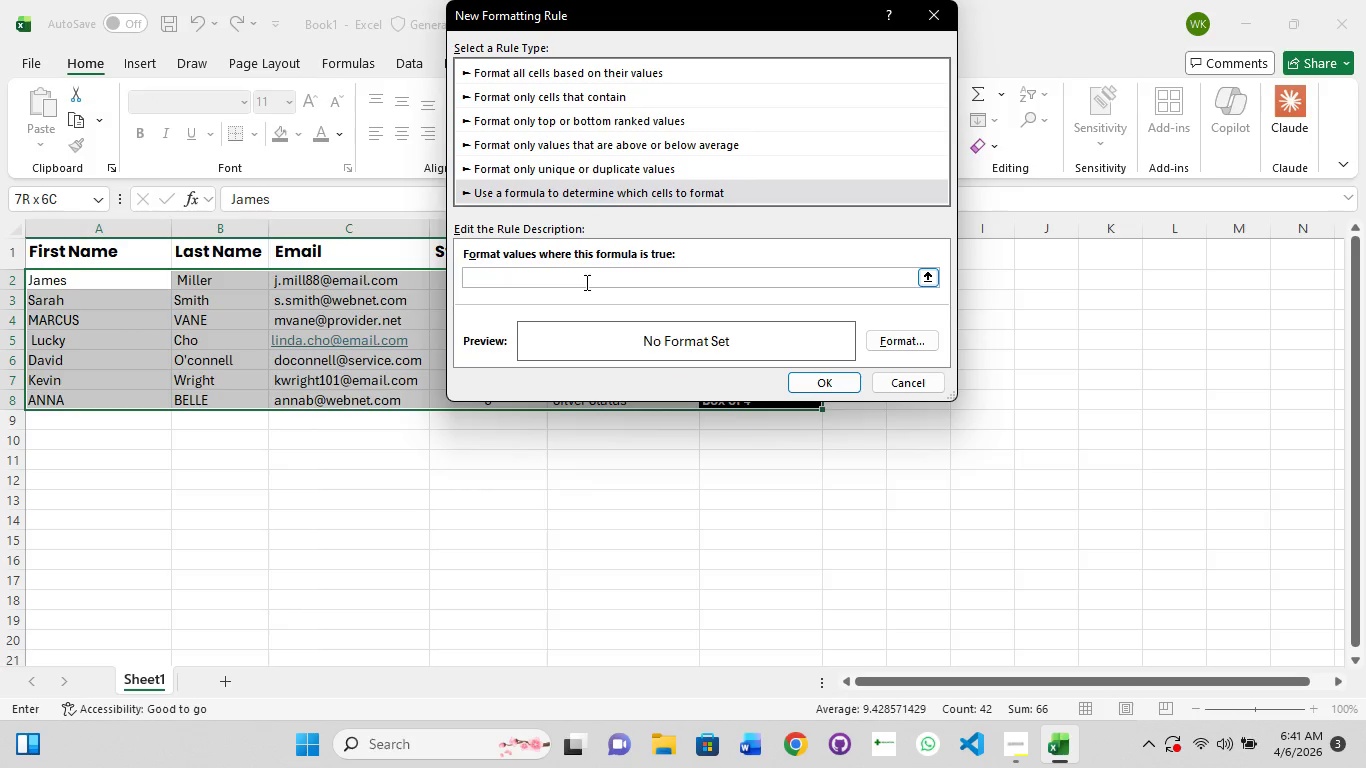 
key(Equal)
 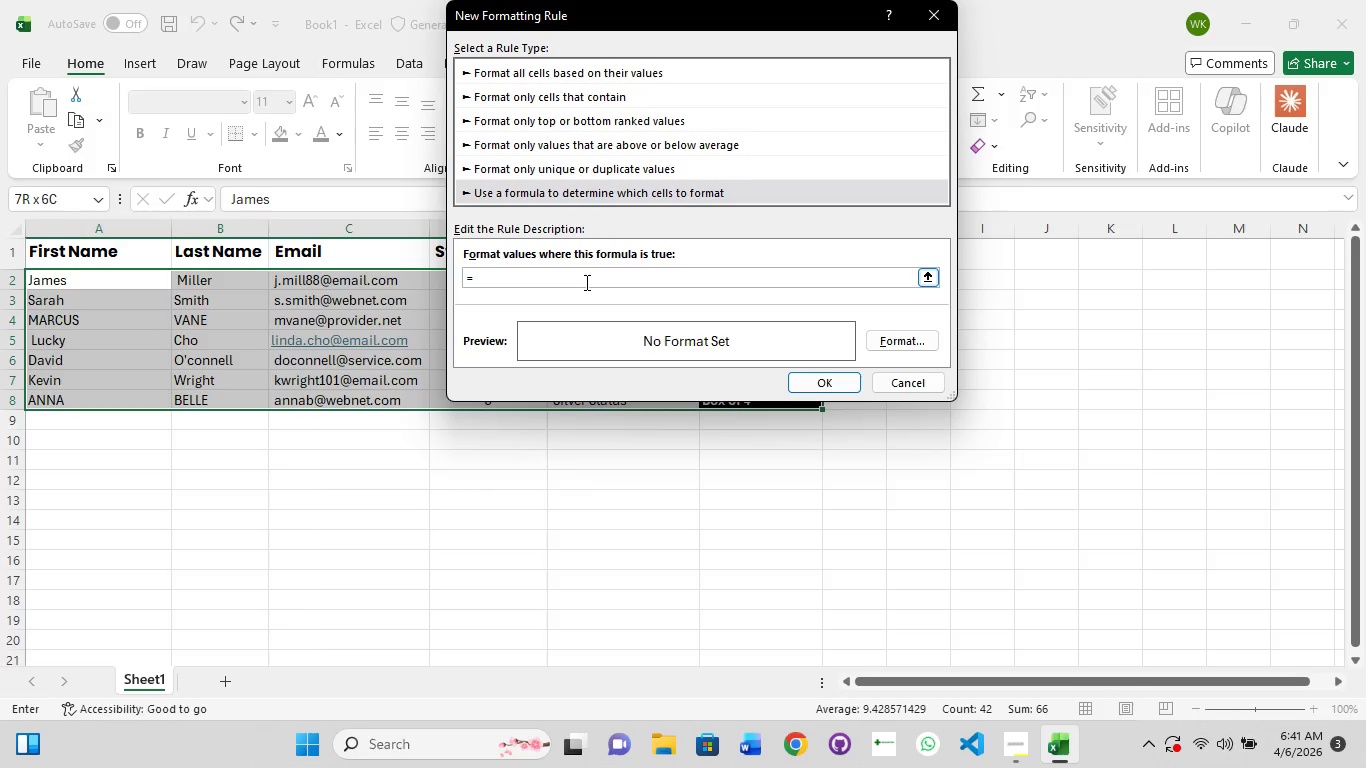 
hold_key(key=End, duration=0.36)
 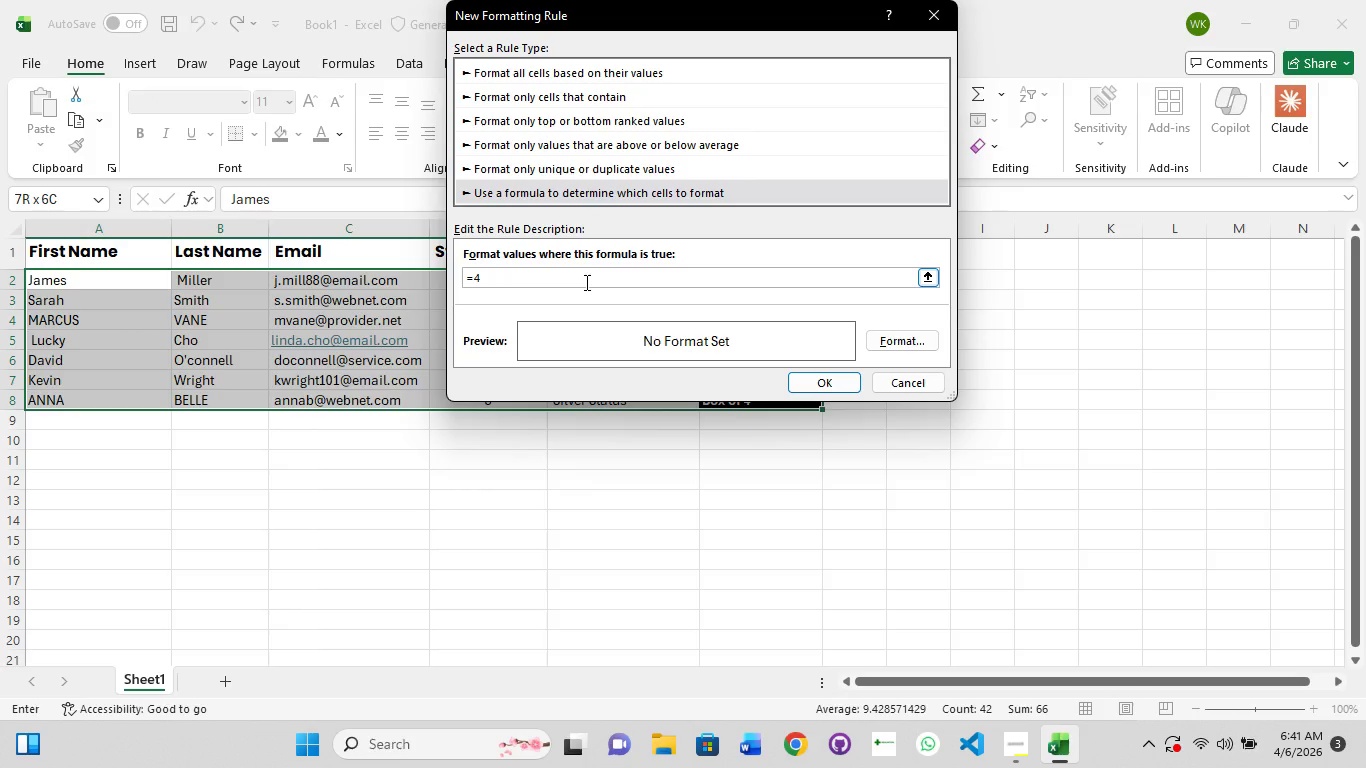 
key(4)